 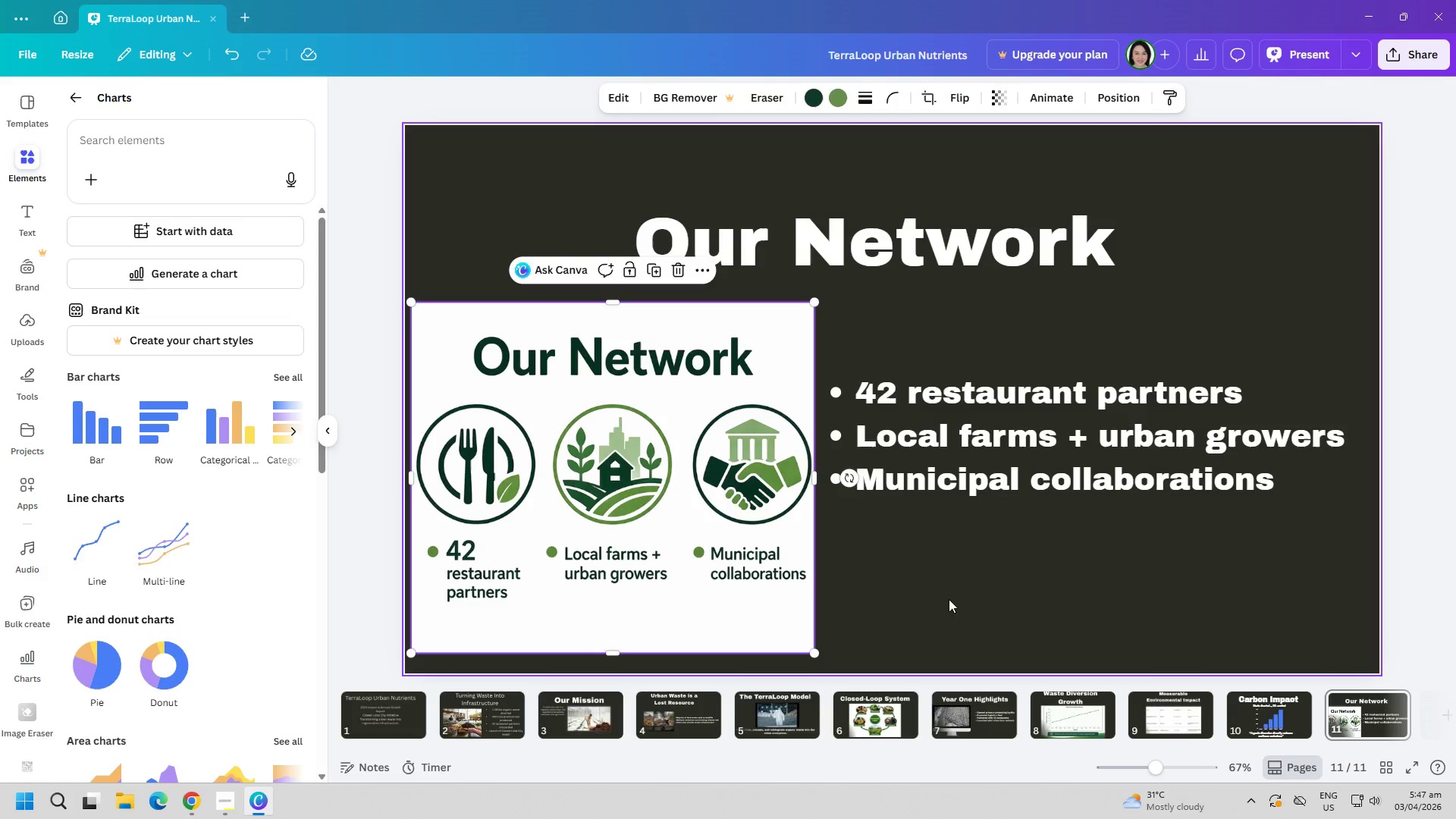 
left_click([954, 598])
 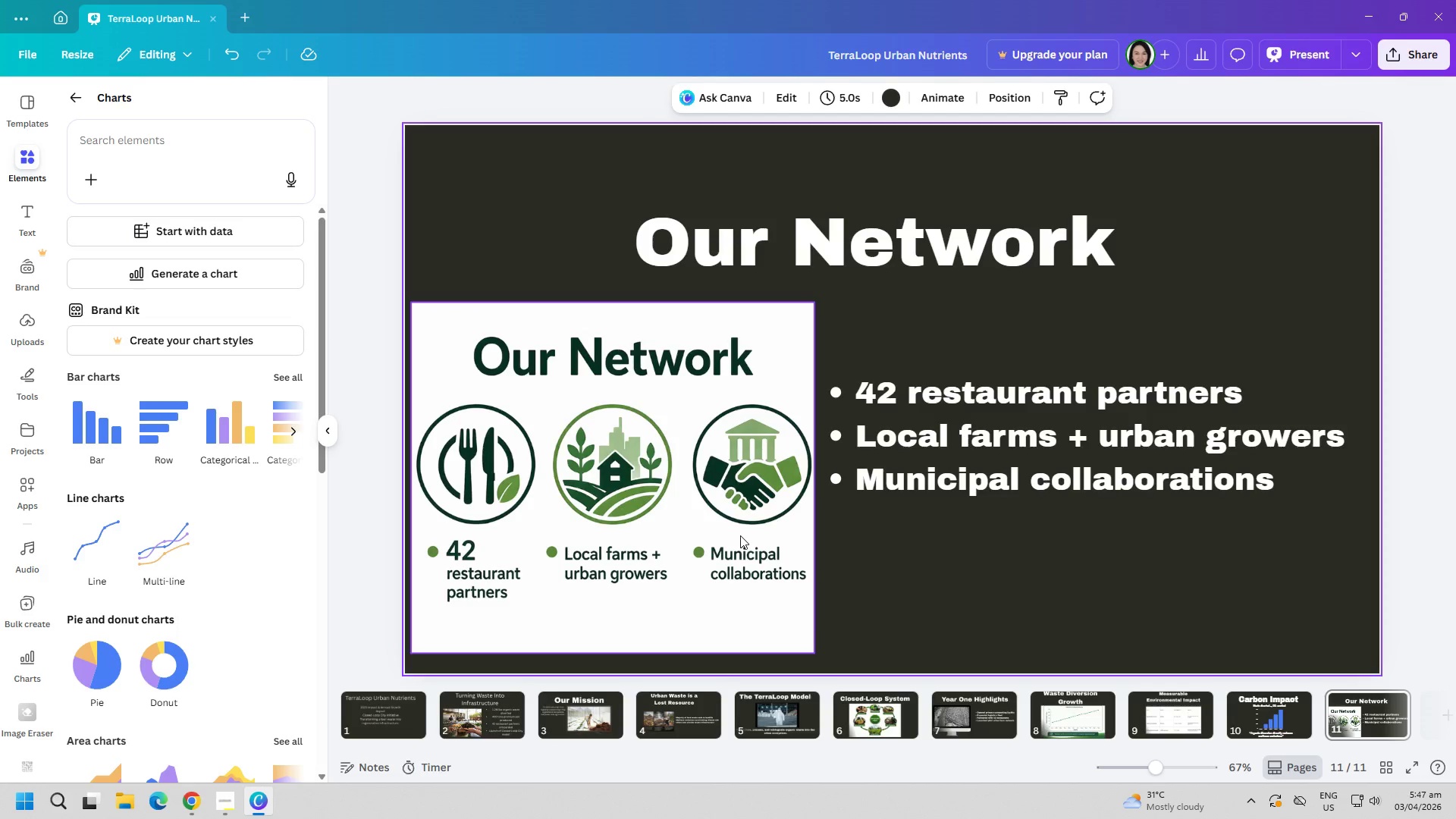 
left_click([1027, 464])
 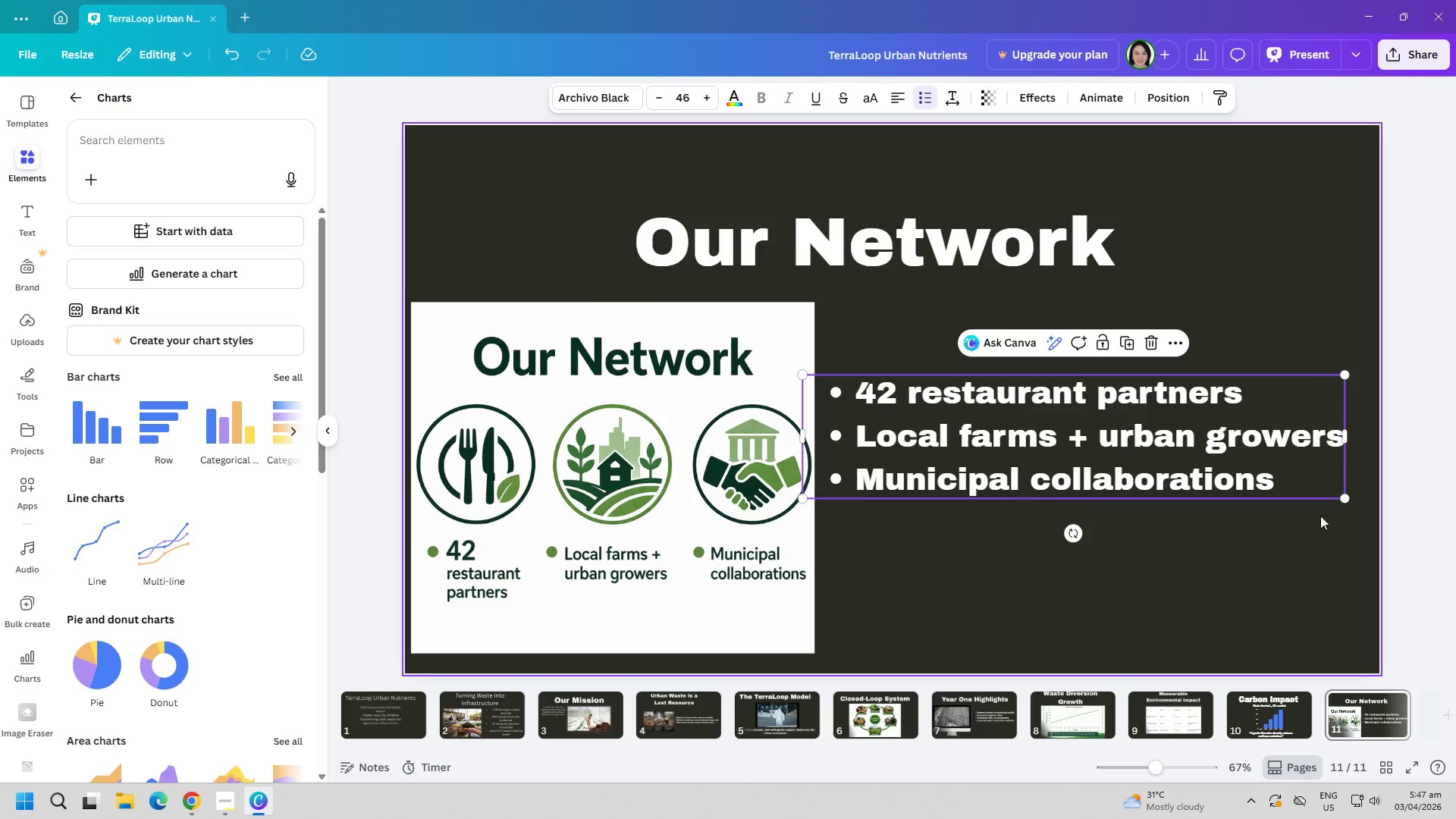 
left_click_drag(start_coordinate=[1343, 502], to_coordinate=[1365, 539])
 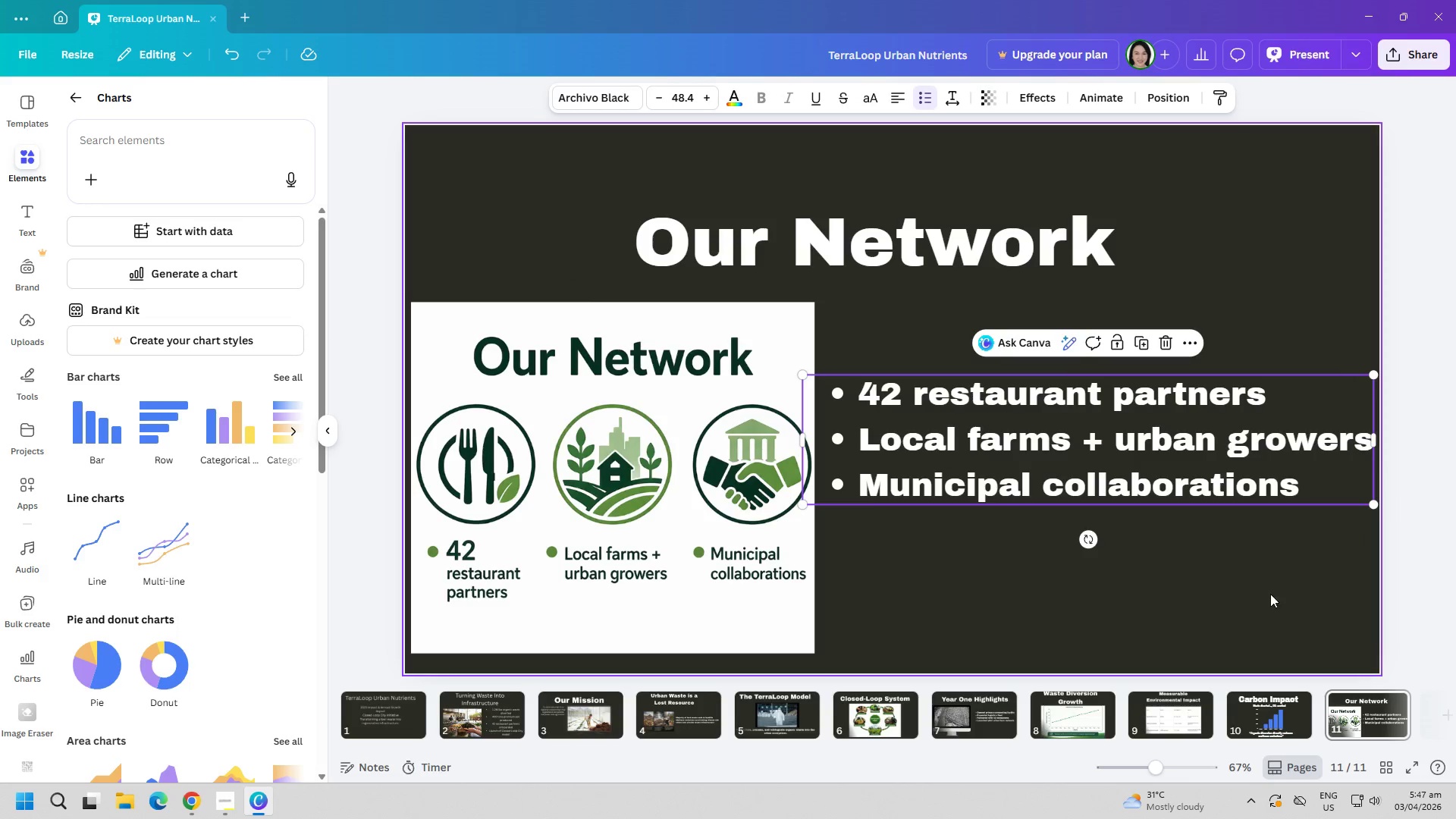 
left_click([1261, 597])
 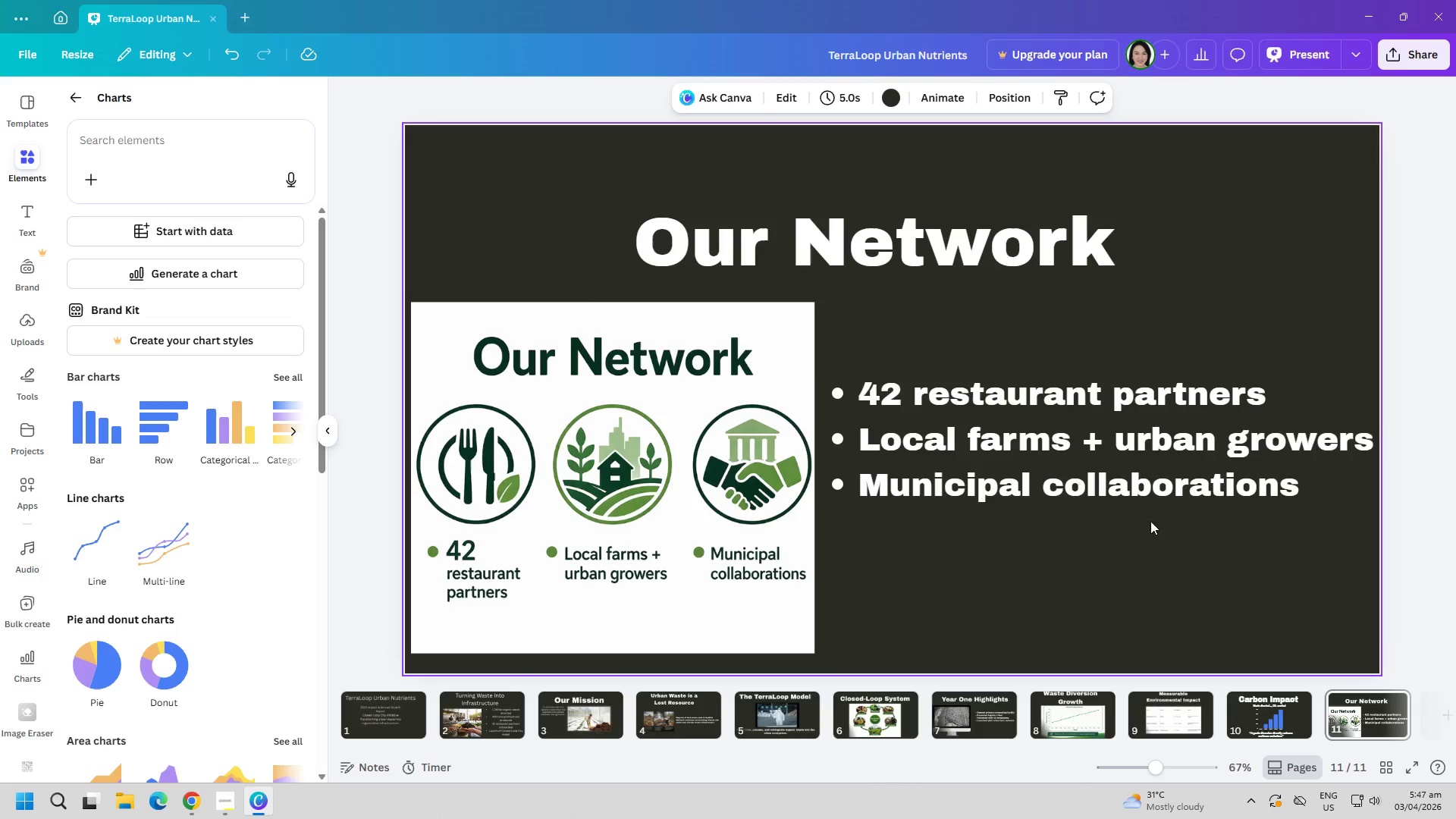 
left_click([1106, 471])
 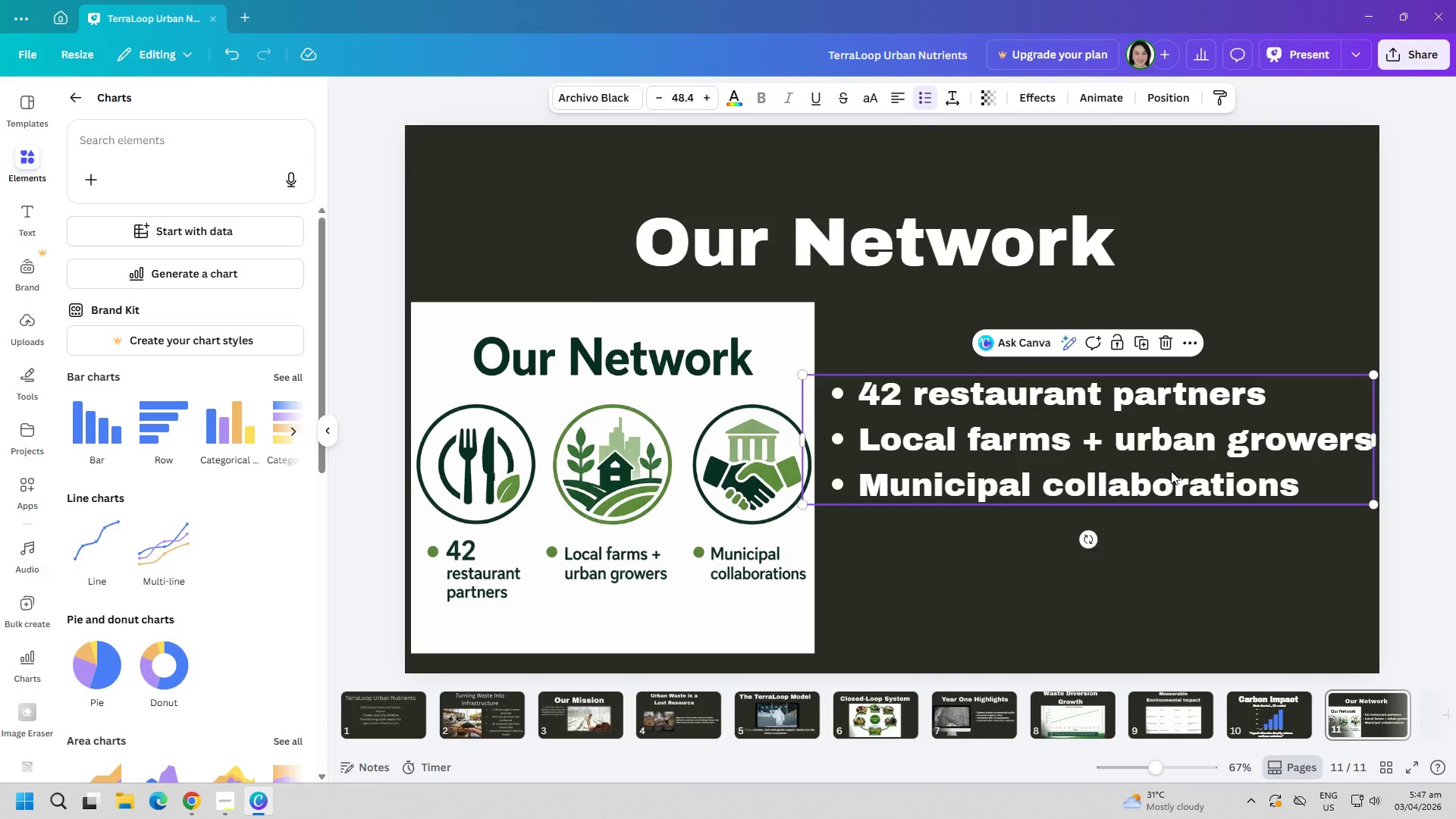 
key(Delete)
 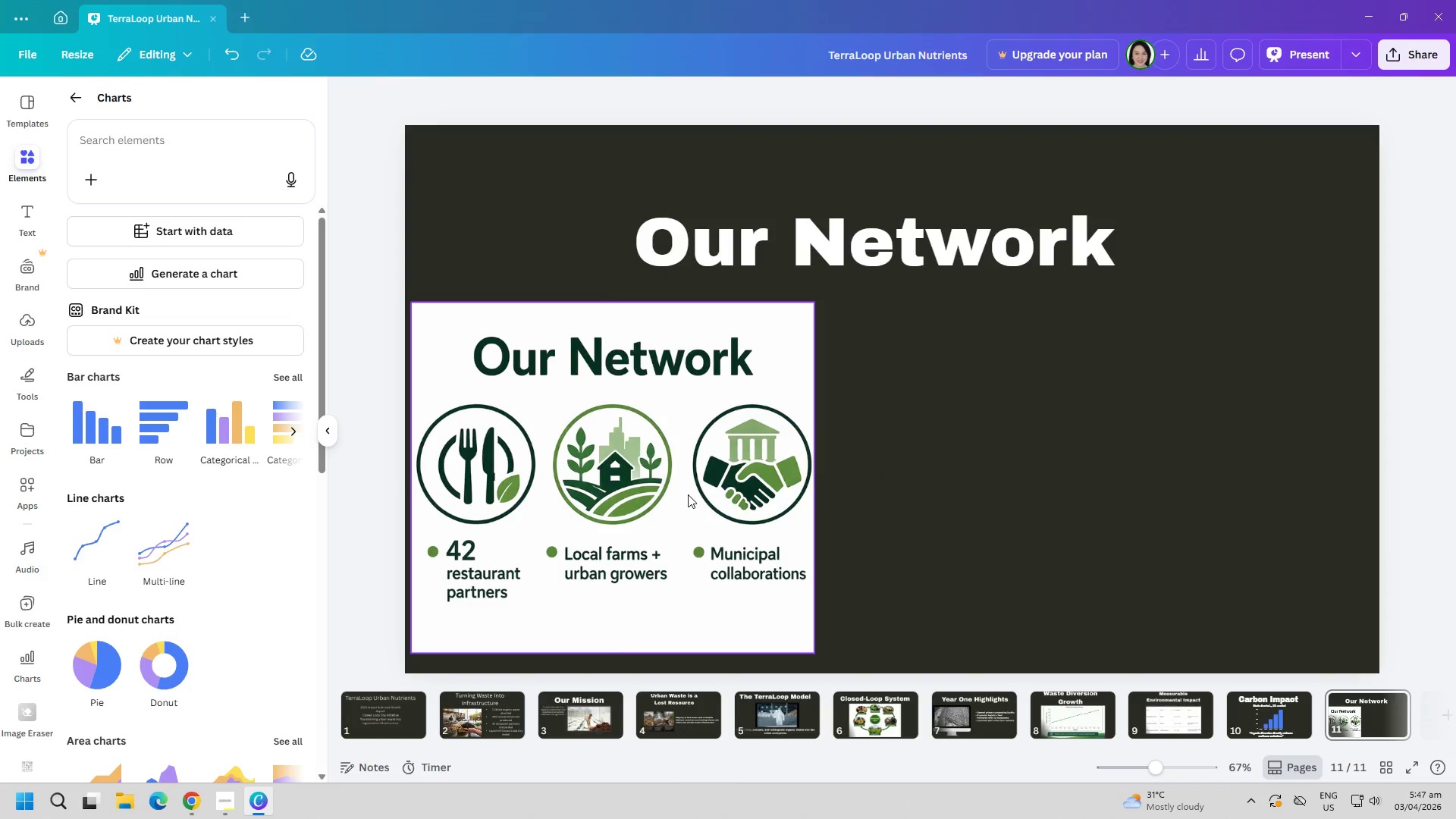 
left_click_drag(start_coordinate=[688, 494], to_coordinate=[845, 487])
 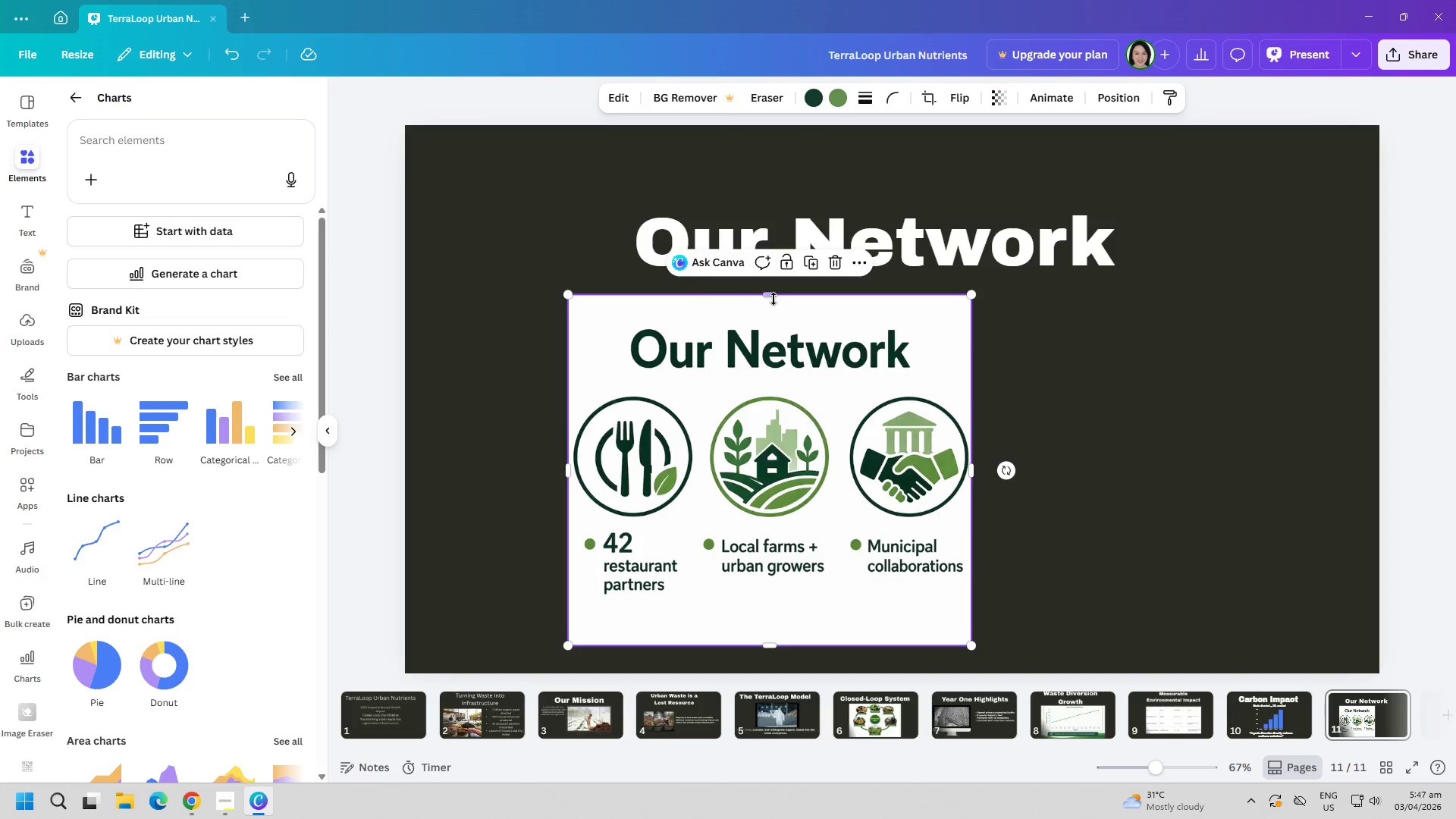 
left_click_drag(start_coordinate=[772, 293], to_coordinate=[777, 384])
 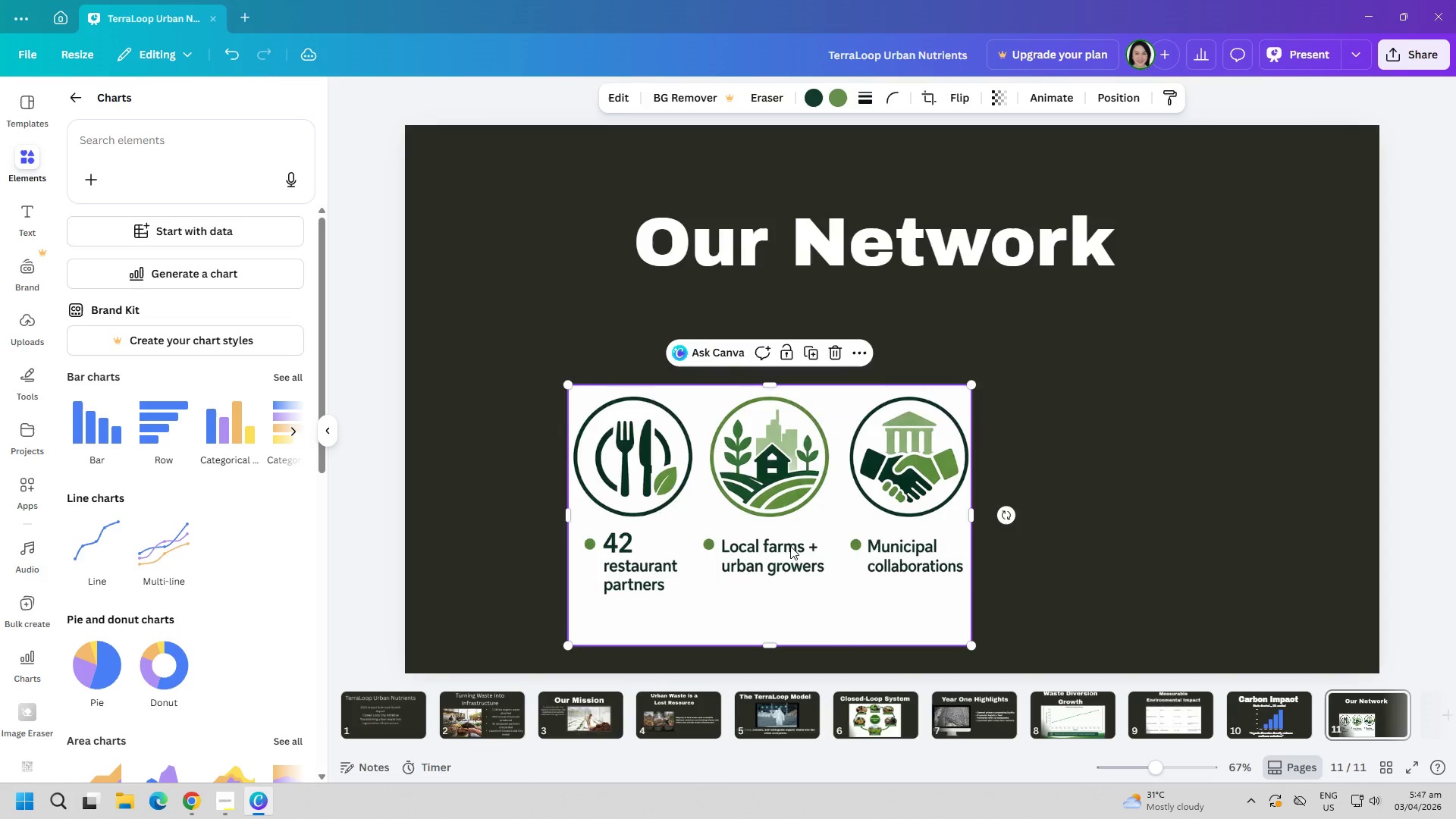 
left_click_drag(start_coordinate=[790, 546], to_coordinate=[846, 457])
 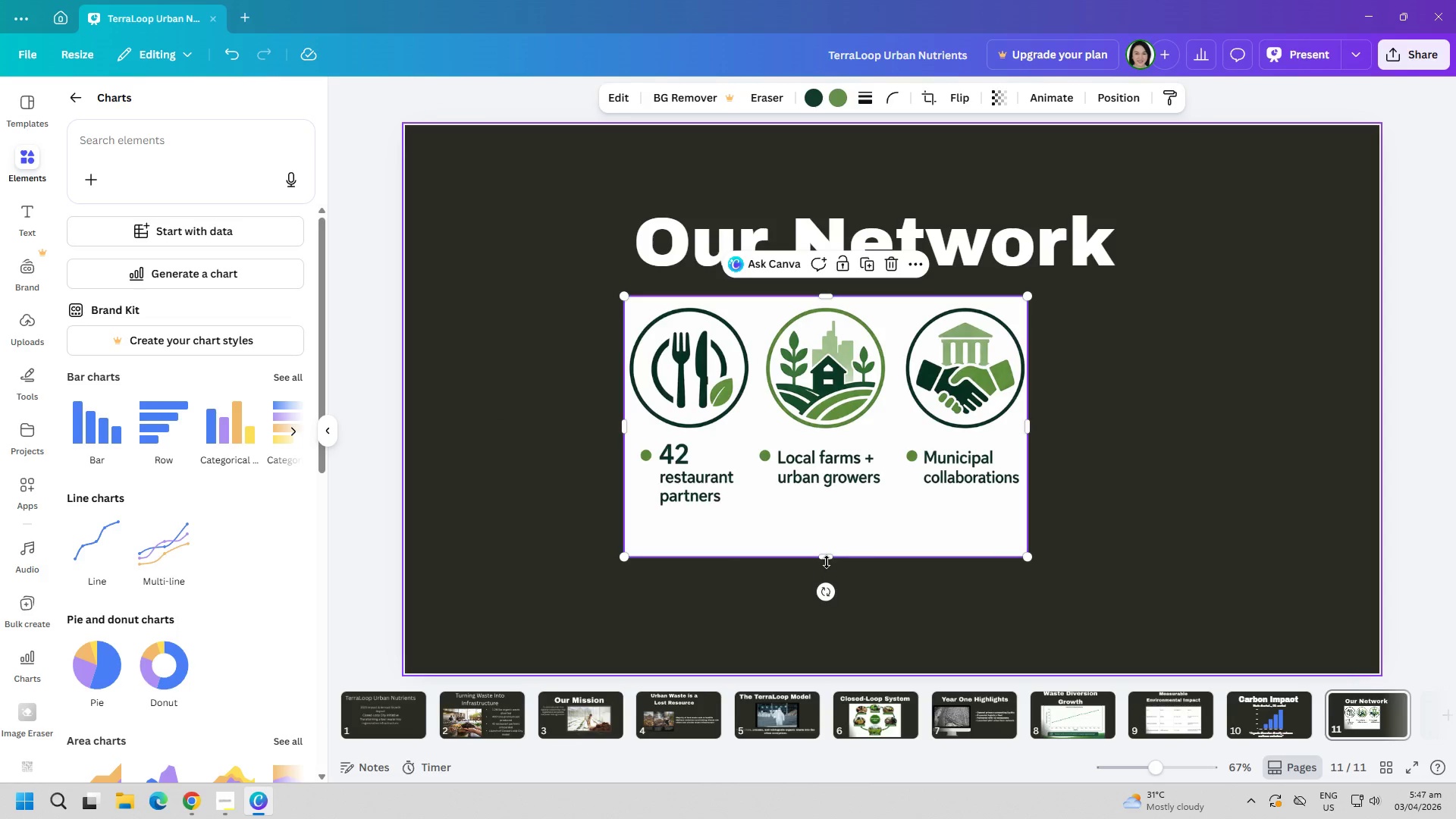 
left_click_drag(start_coordinate=[827, 550], to_coordinate=[827, 570])
 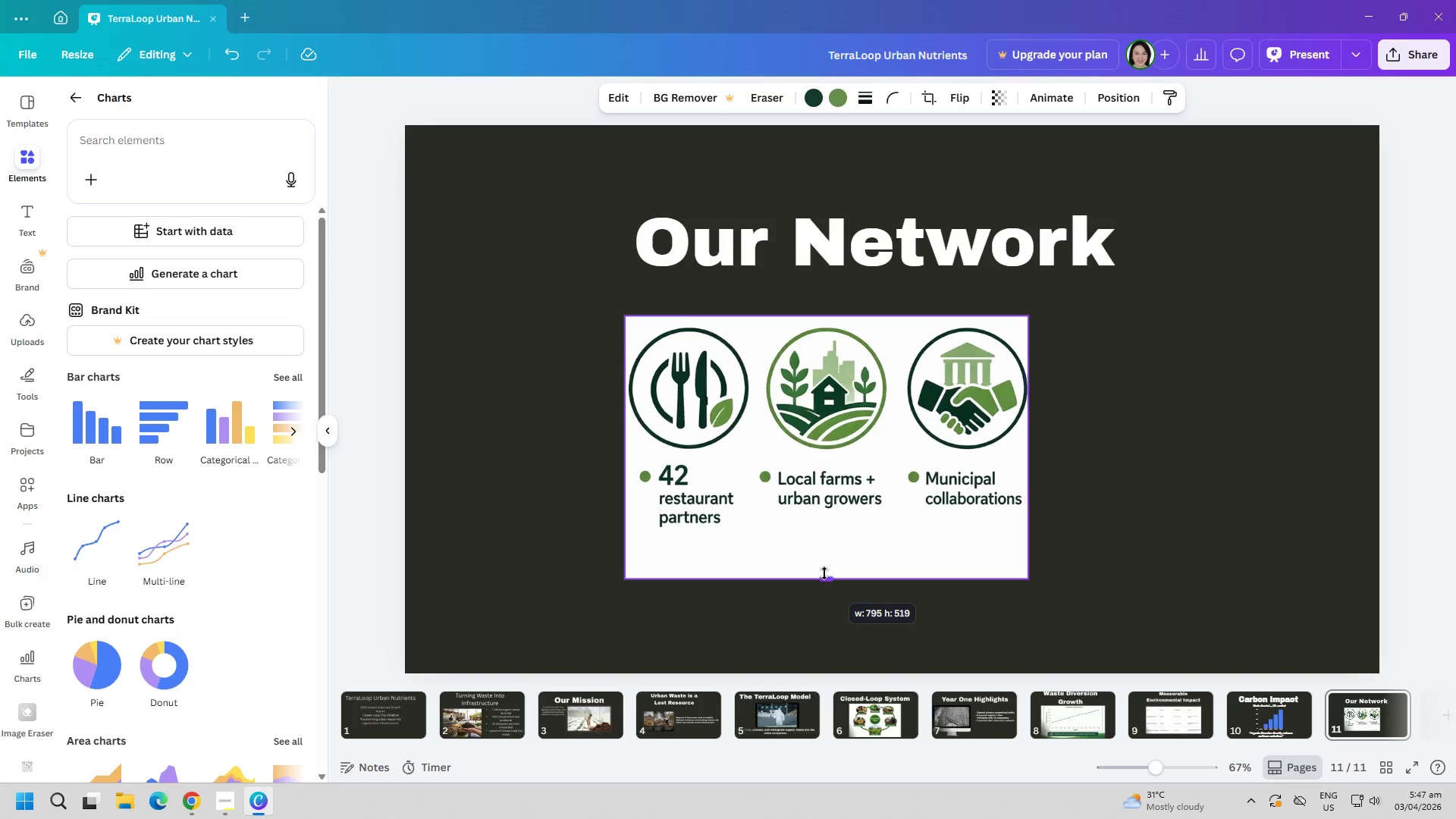 
left_click([1228, 534])
 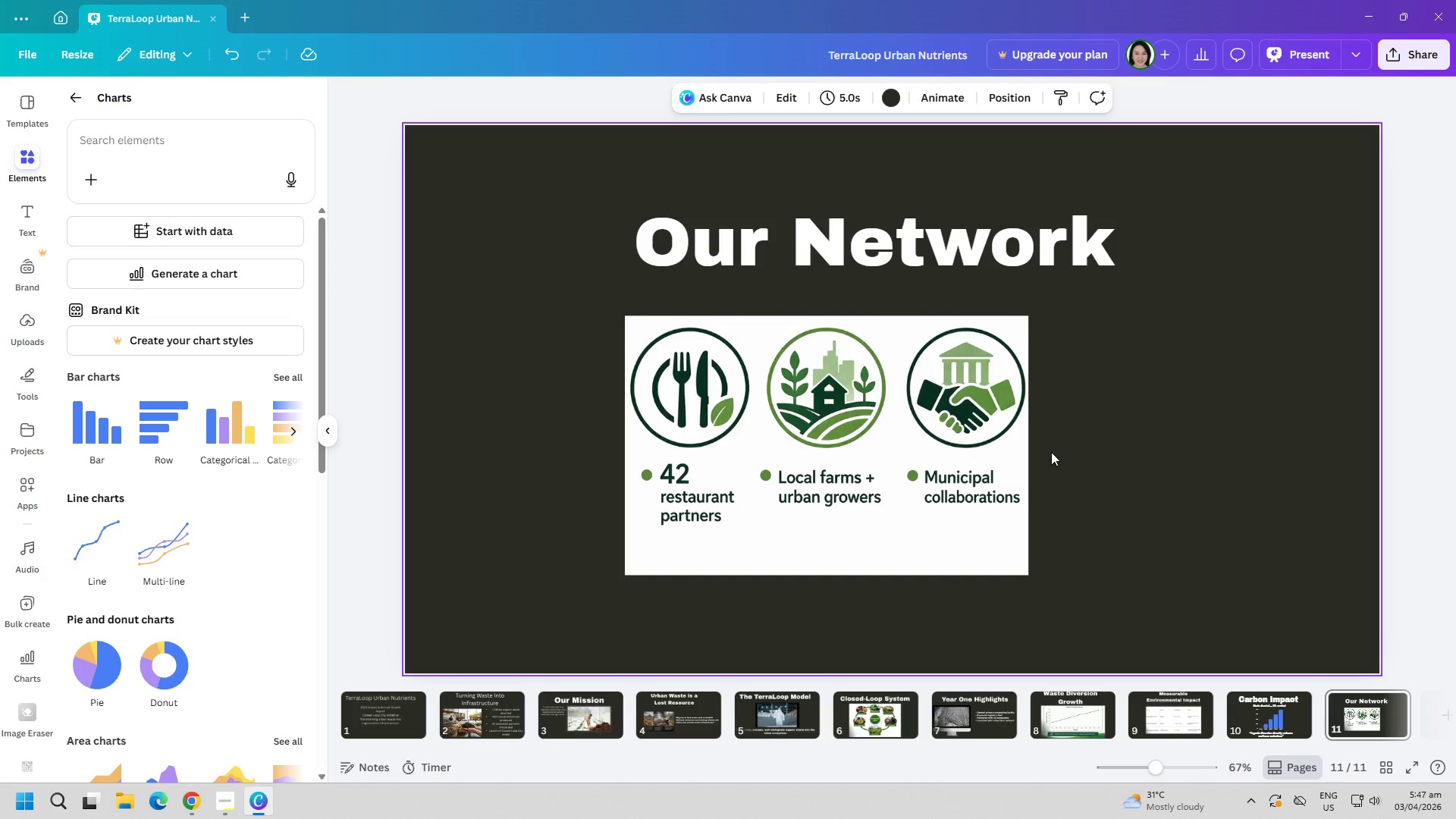 
double_click([973, 450])
 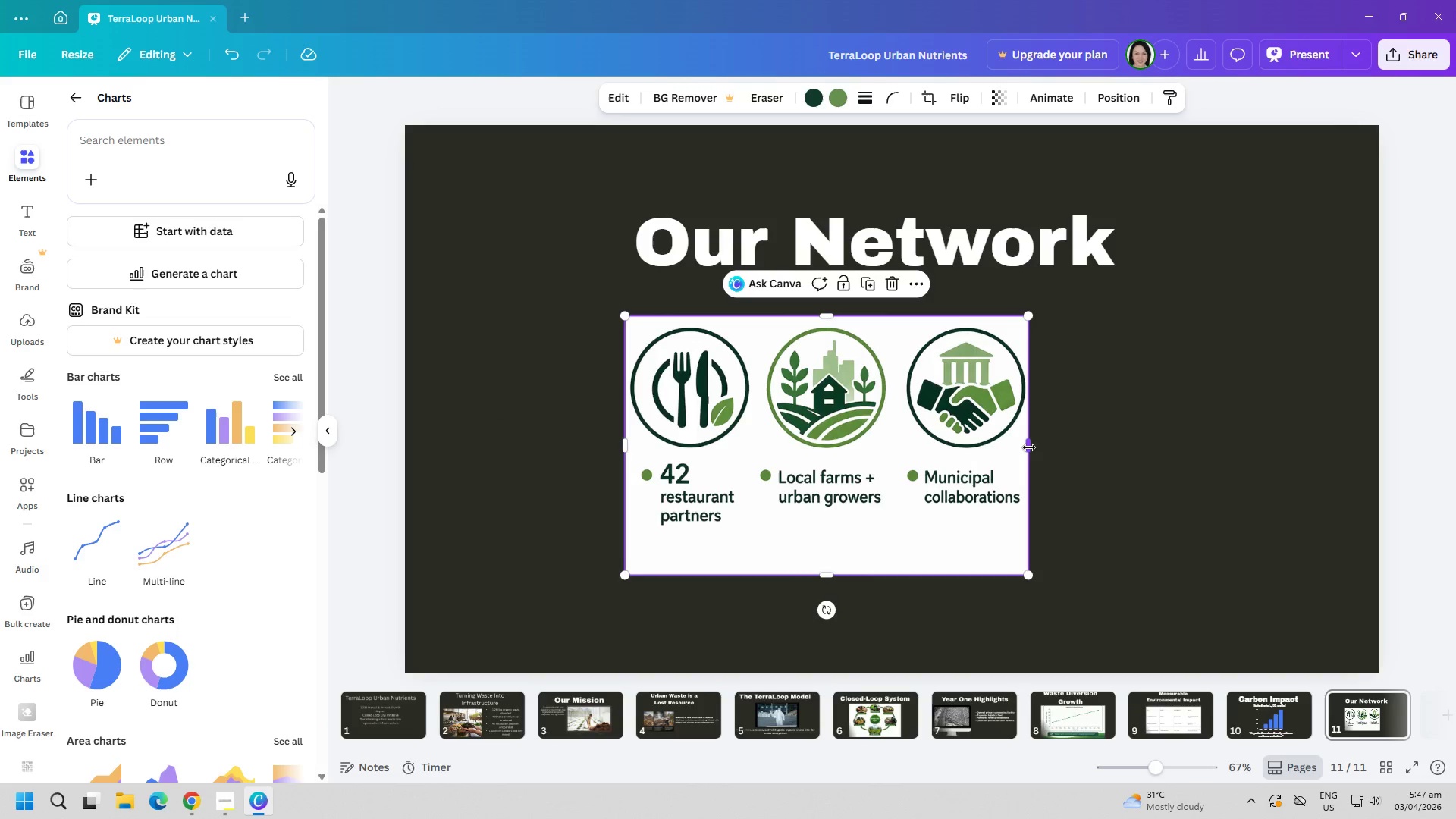 
left_click_drag(start_coordinate=[1029, 447], to_coordinate=[1068, 450])
 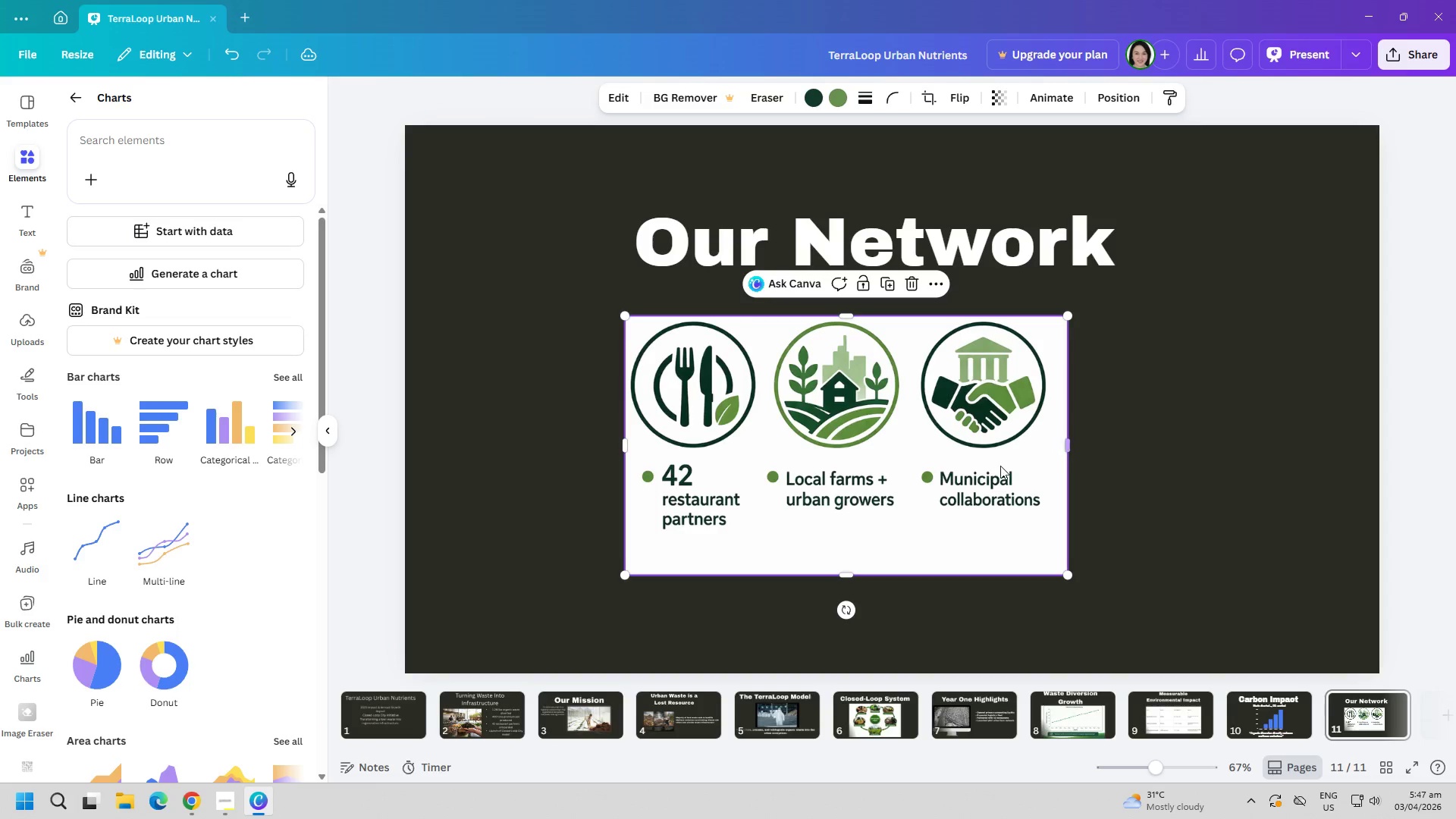 
left_click([990, 467])
 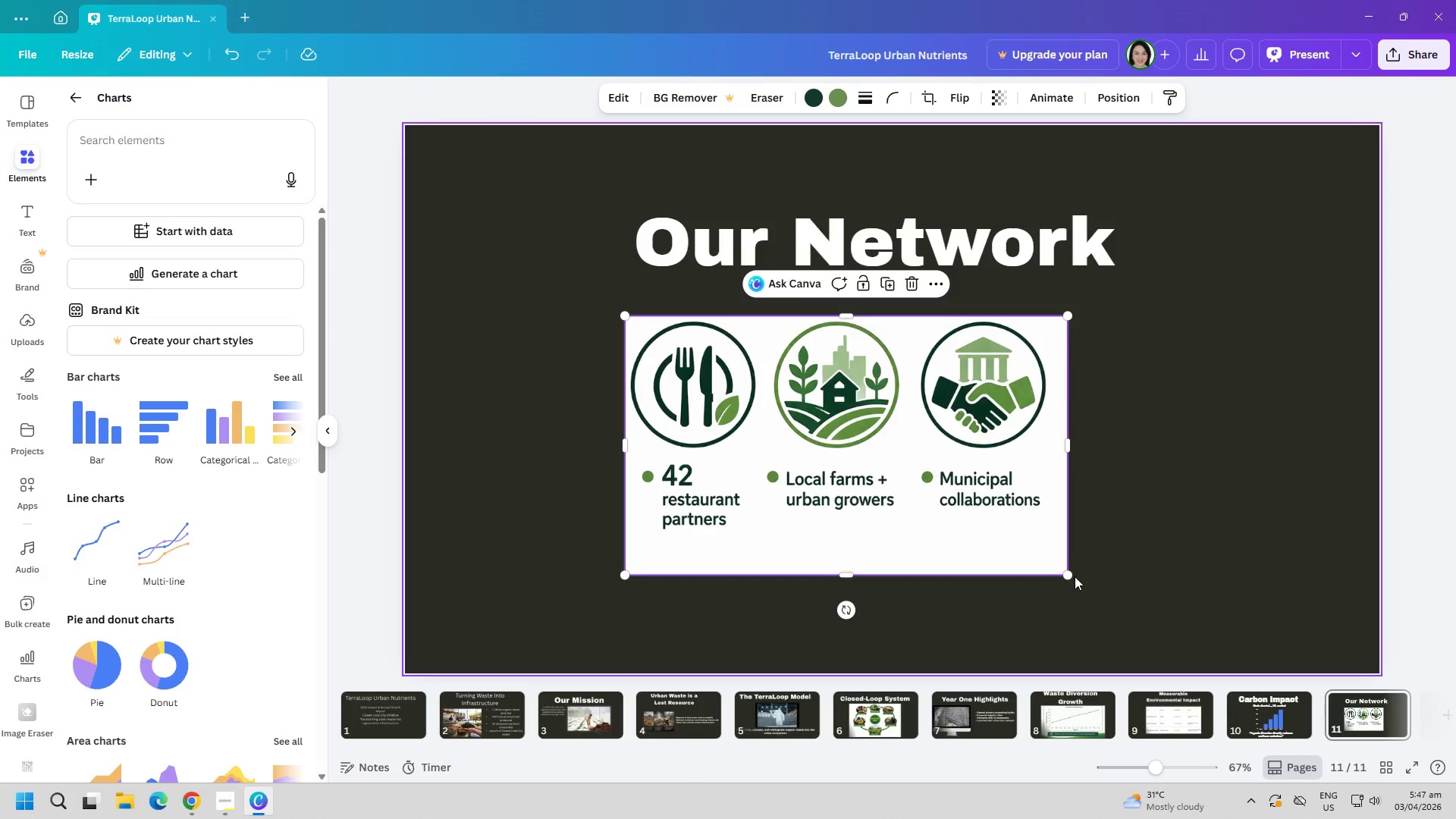 
left_click_drag(start_coordinate=[1068, 578], to_coordinate=[1203, 623])
 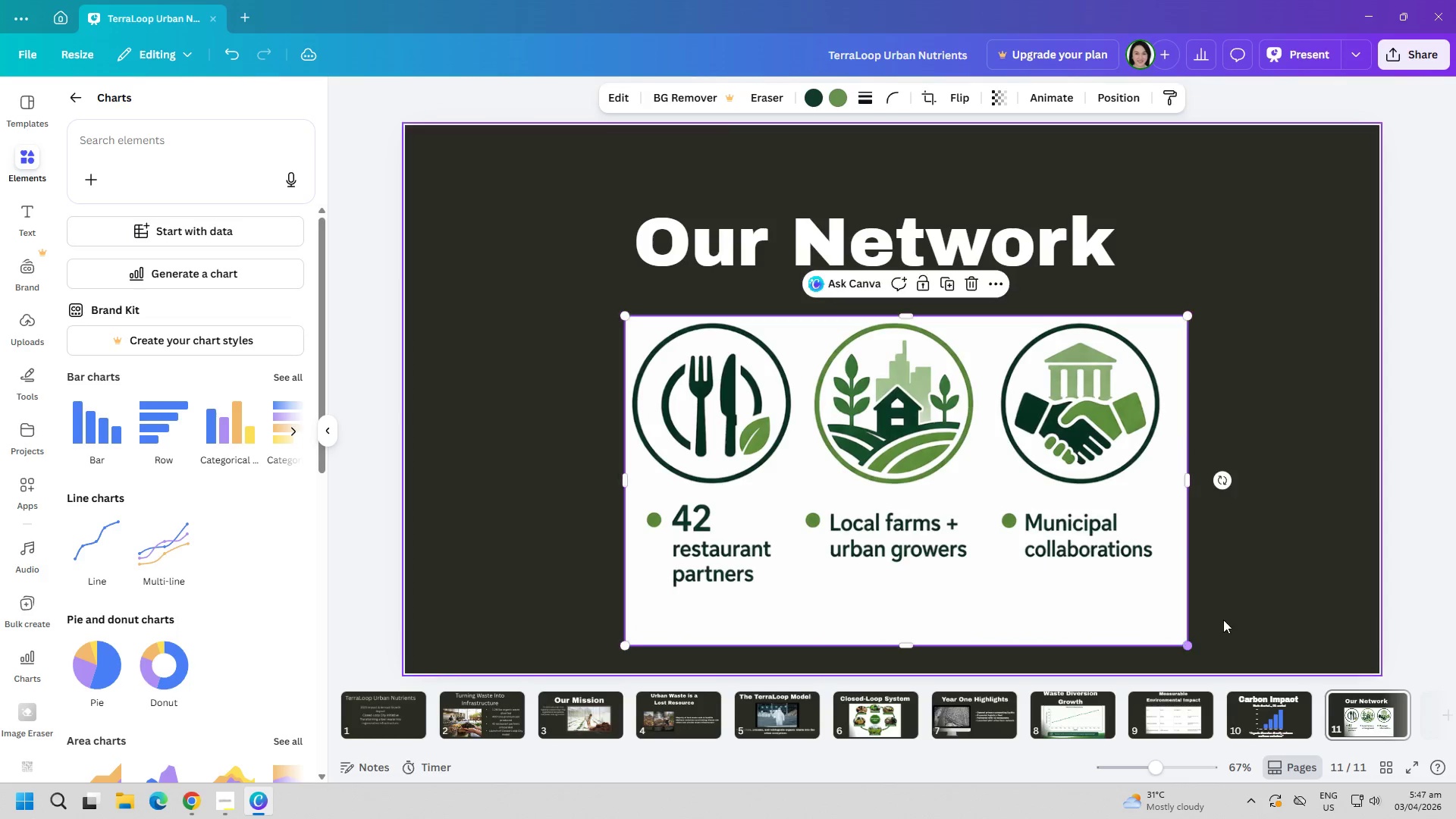 
left_click([1295, 596])
 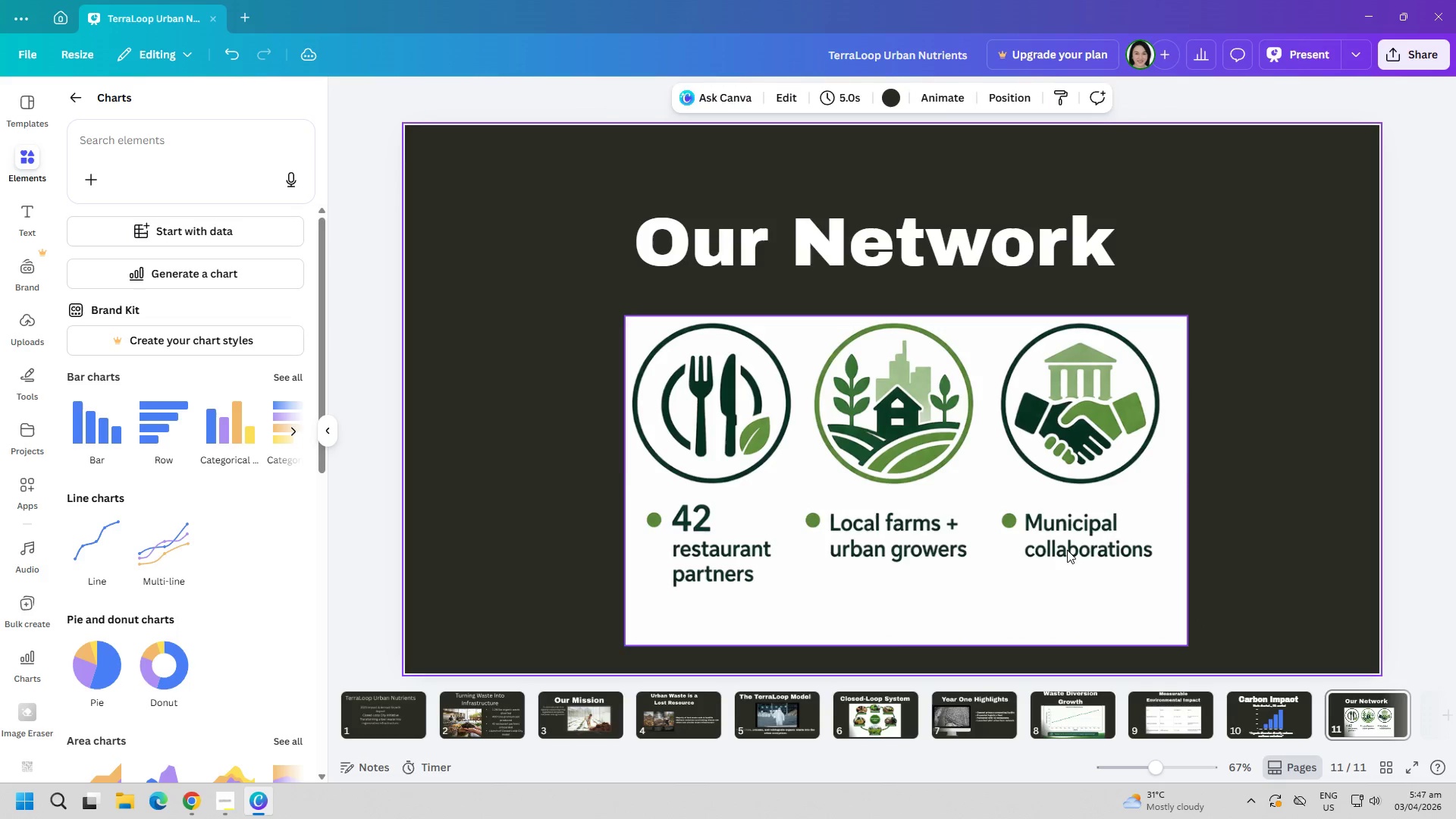 
left_click_drag(start_coordinate=[1034, 546], to_coordinate=[1007, 524])
 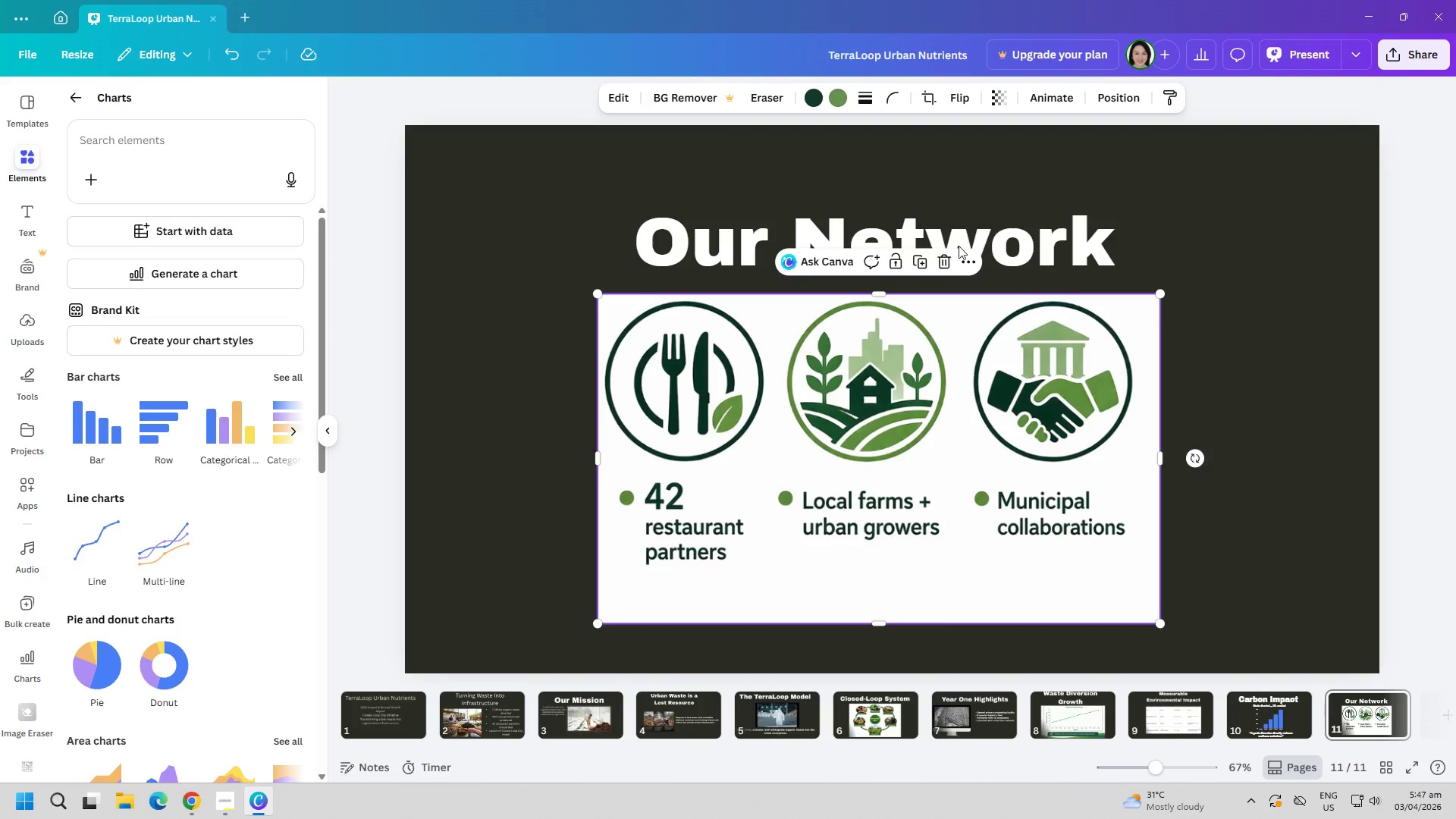 
left_click([991, 241])
 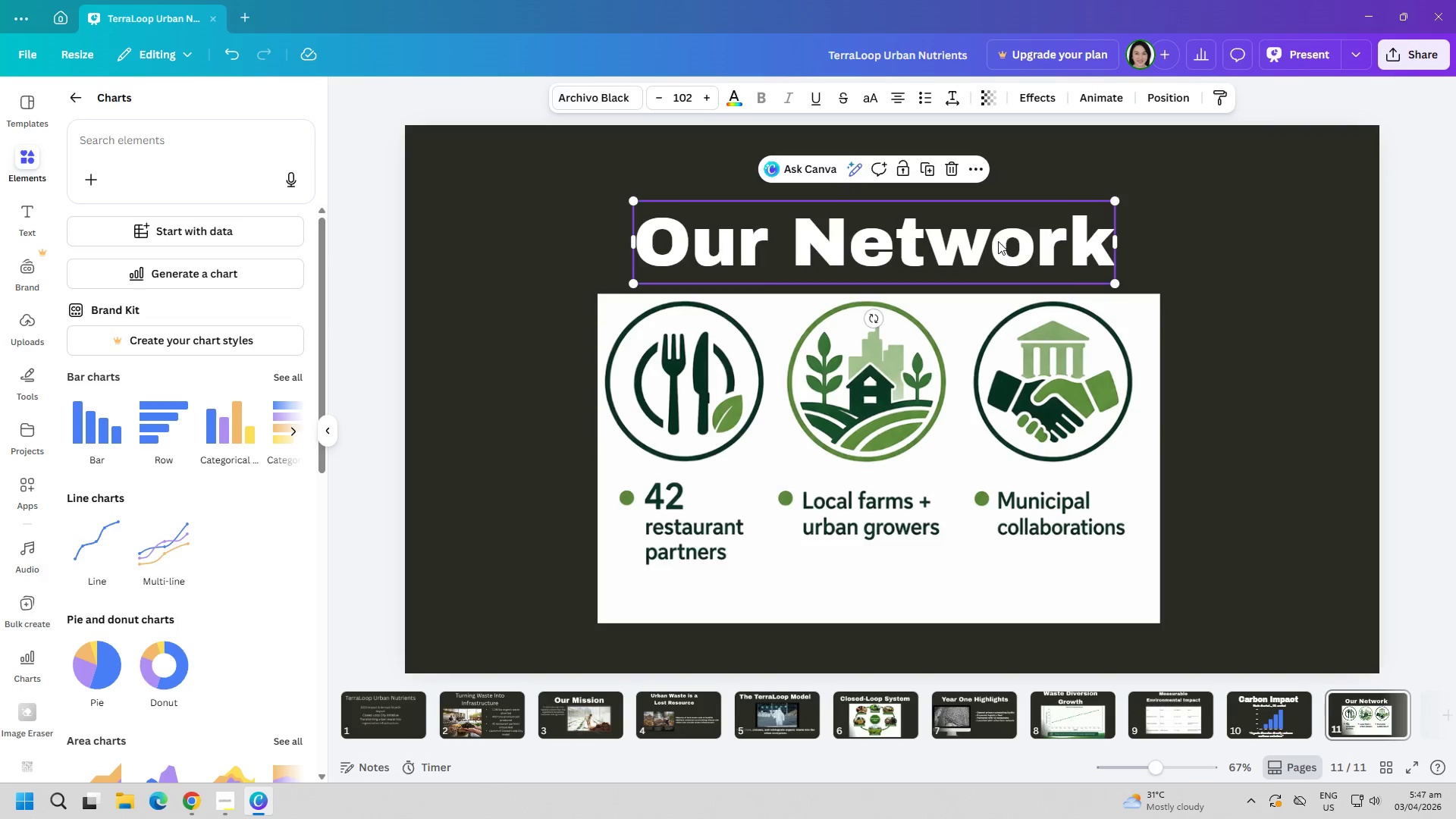 
left_click_drag(start_coordinate=[998, 241], to_coordinate=[993, 200])
 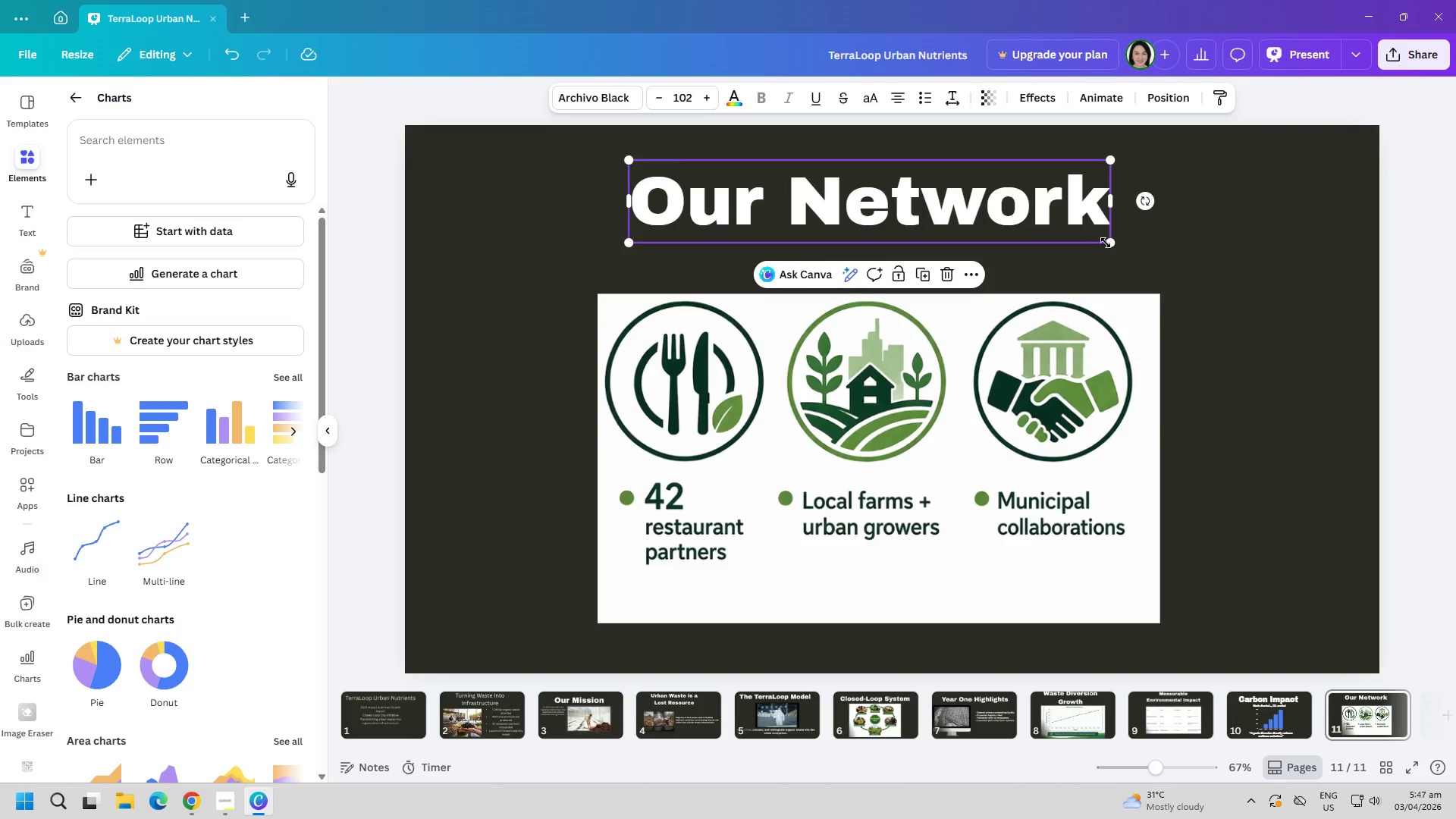 
left_click_drag(start_coordinate=[1109, 243], to_coordinate=[1218, 290])
 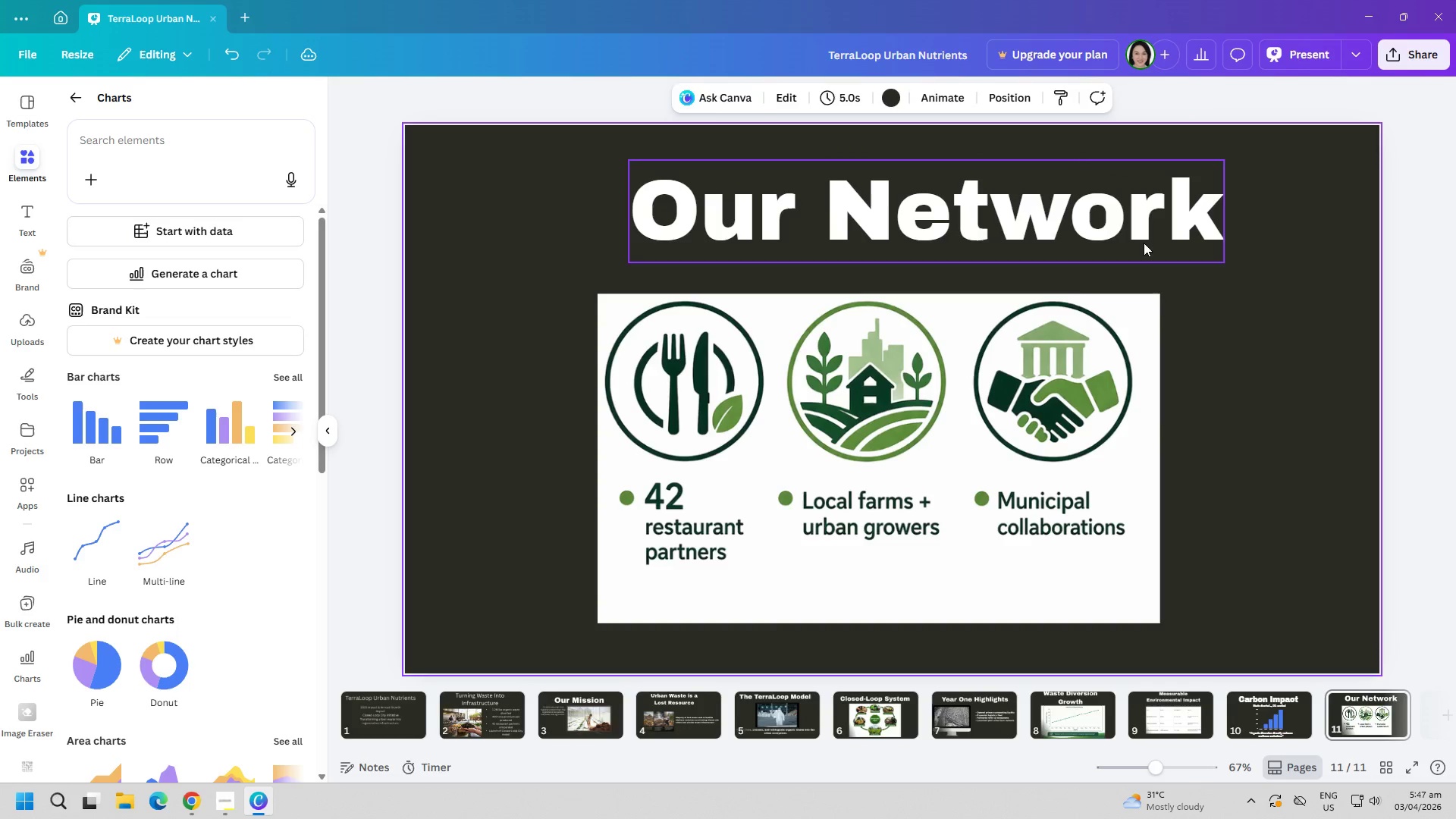 
left_click_drag(start_coordinate=[1141, 243], to_coordinate=[1107, 228])
 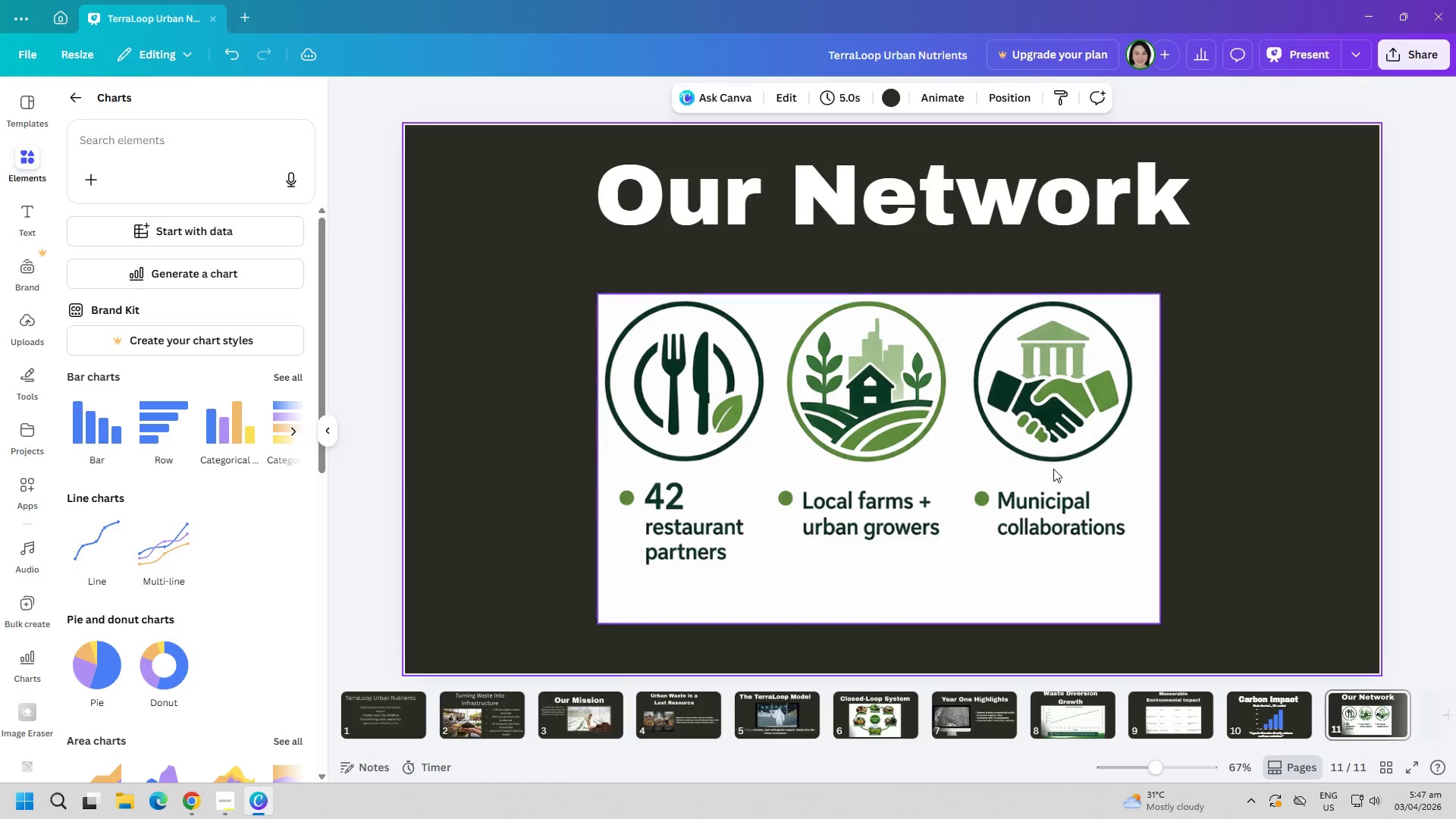 
left_click_drag(start_coordinate=[971, 468], to_coordinate=[986, 466])
 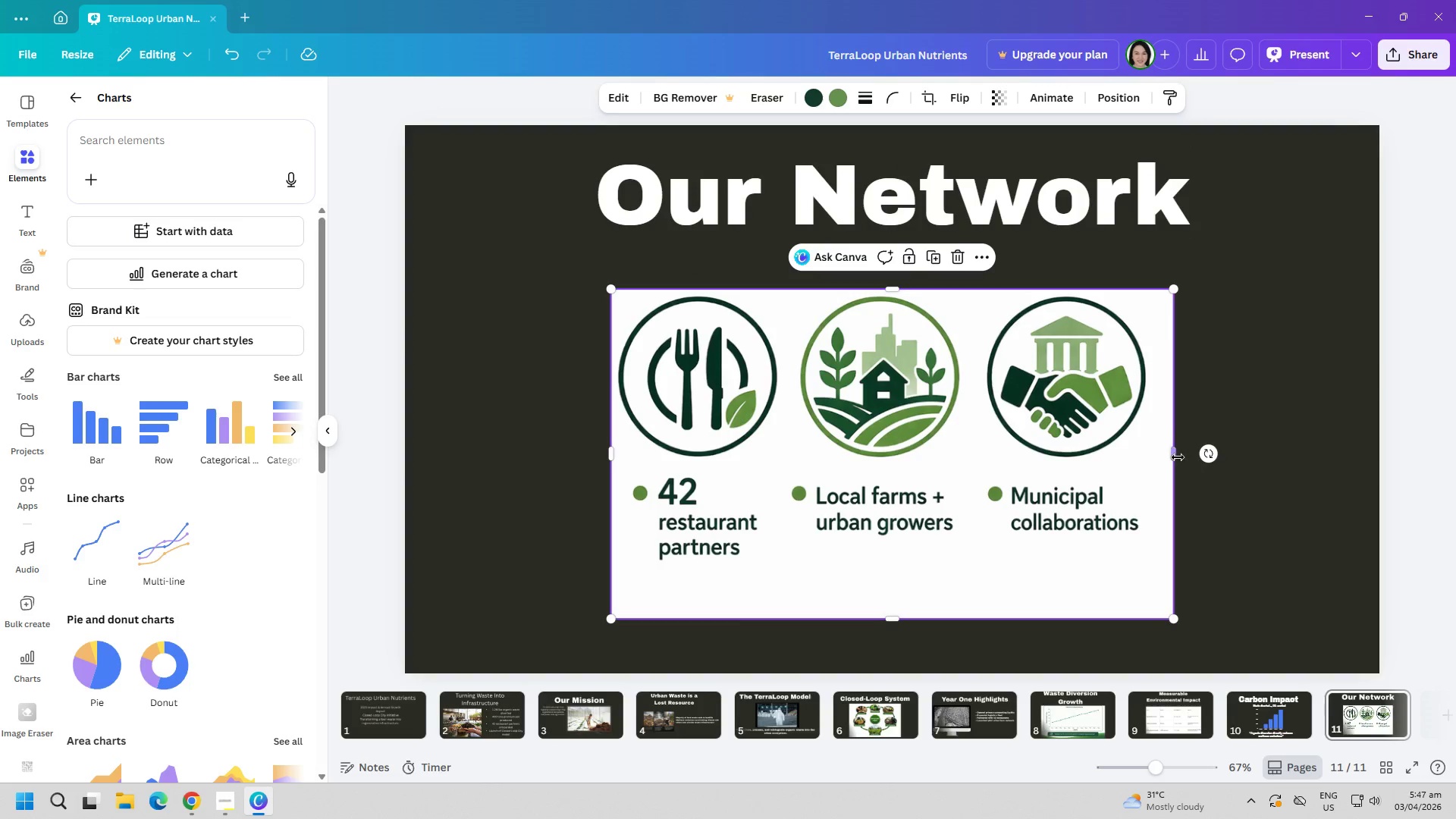 
left_click_drag(start_coordinate=[1175, 456], to_coordinate=[1166, 466])
 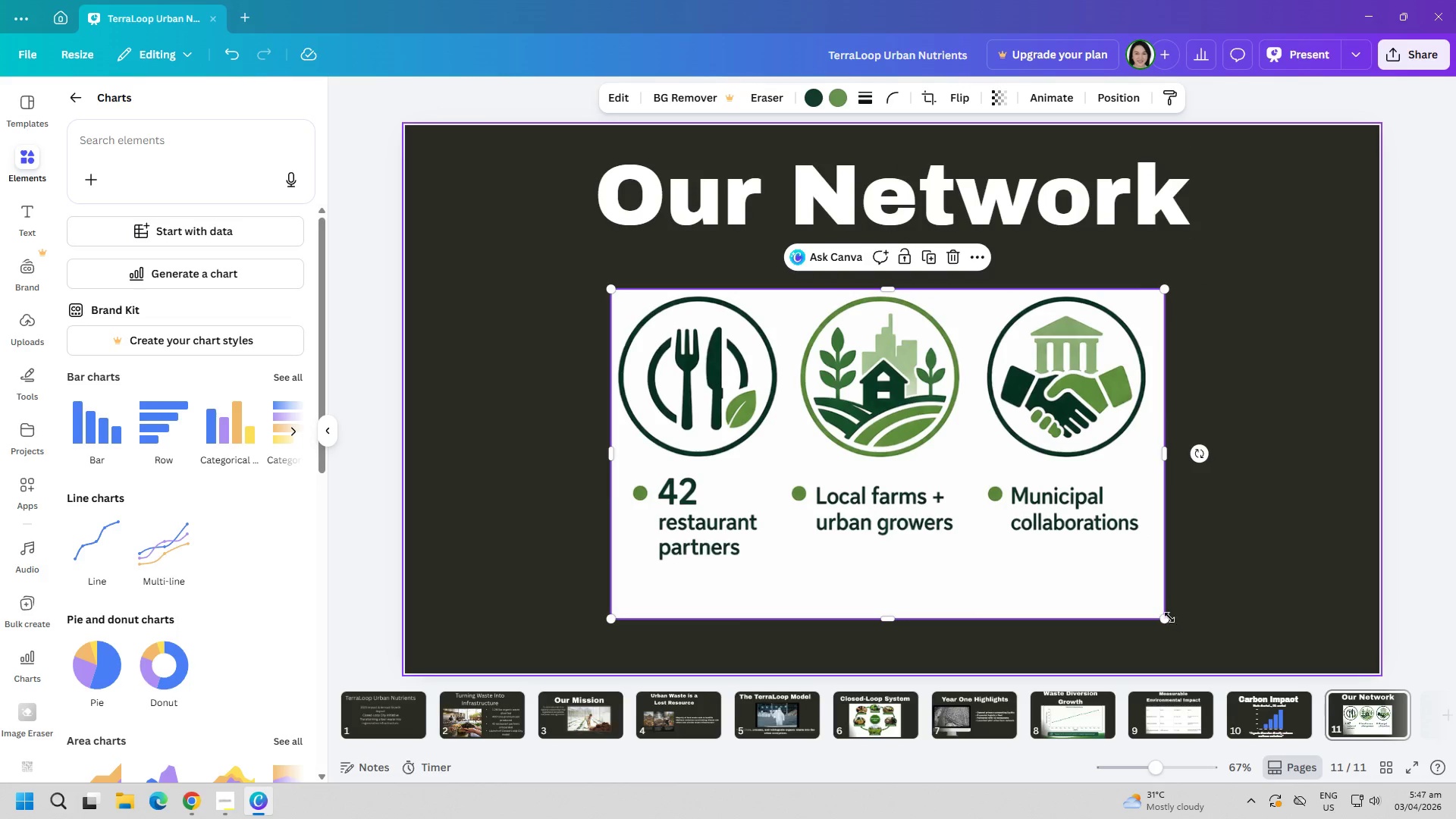 
left_click_drag(start_coordinate=[1166, 619], to_coordinate=[1271, 642])
 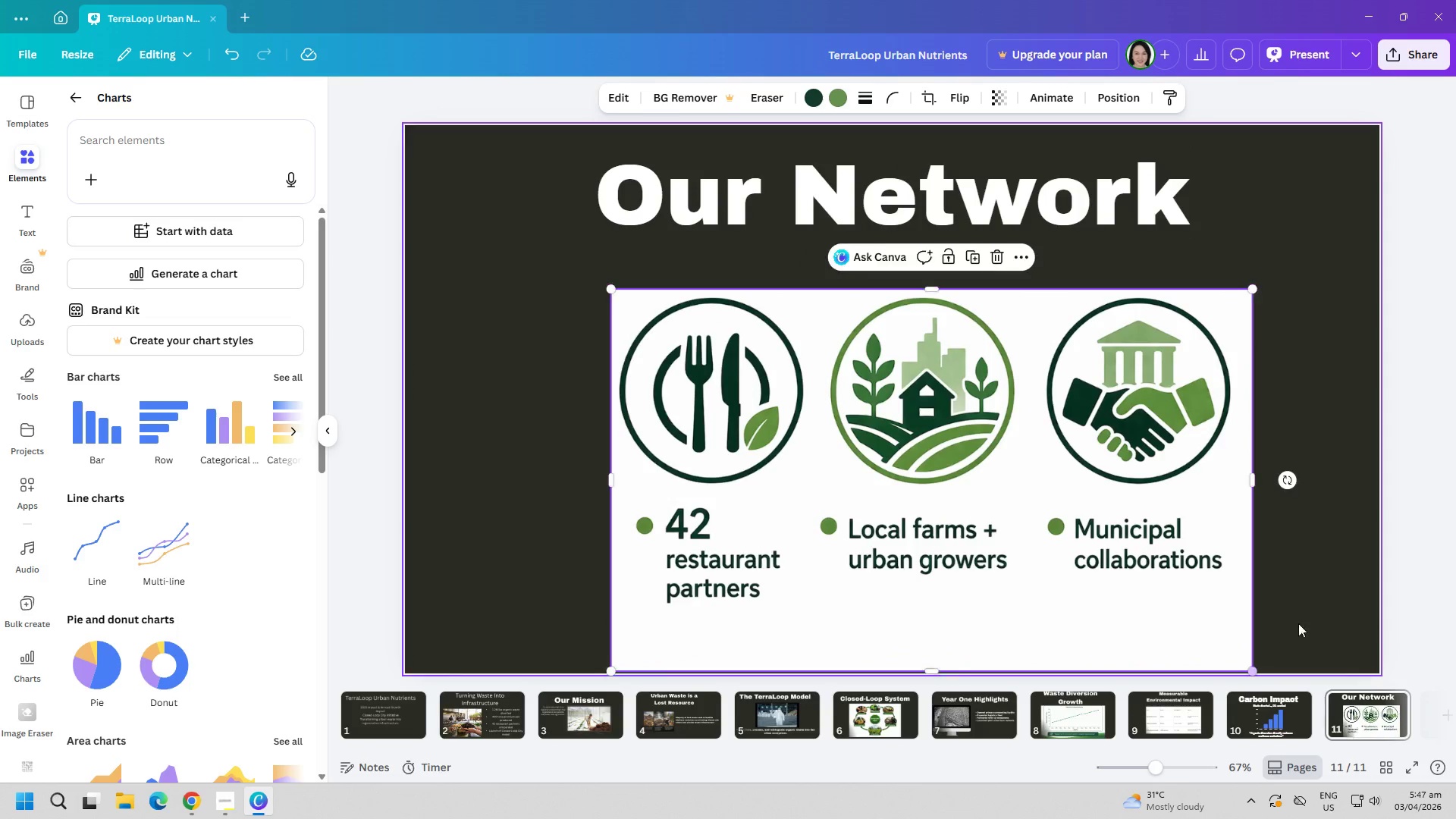 
left_click([1319, 617])
 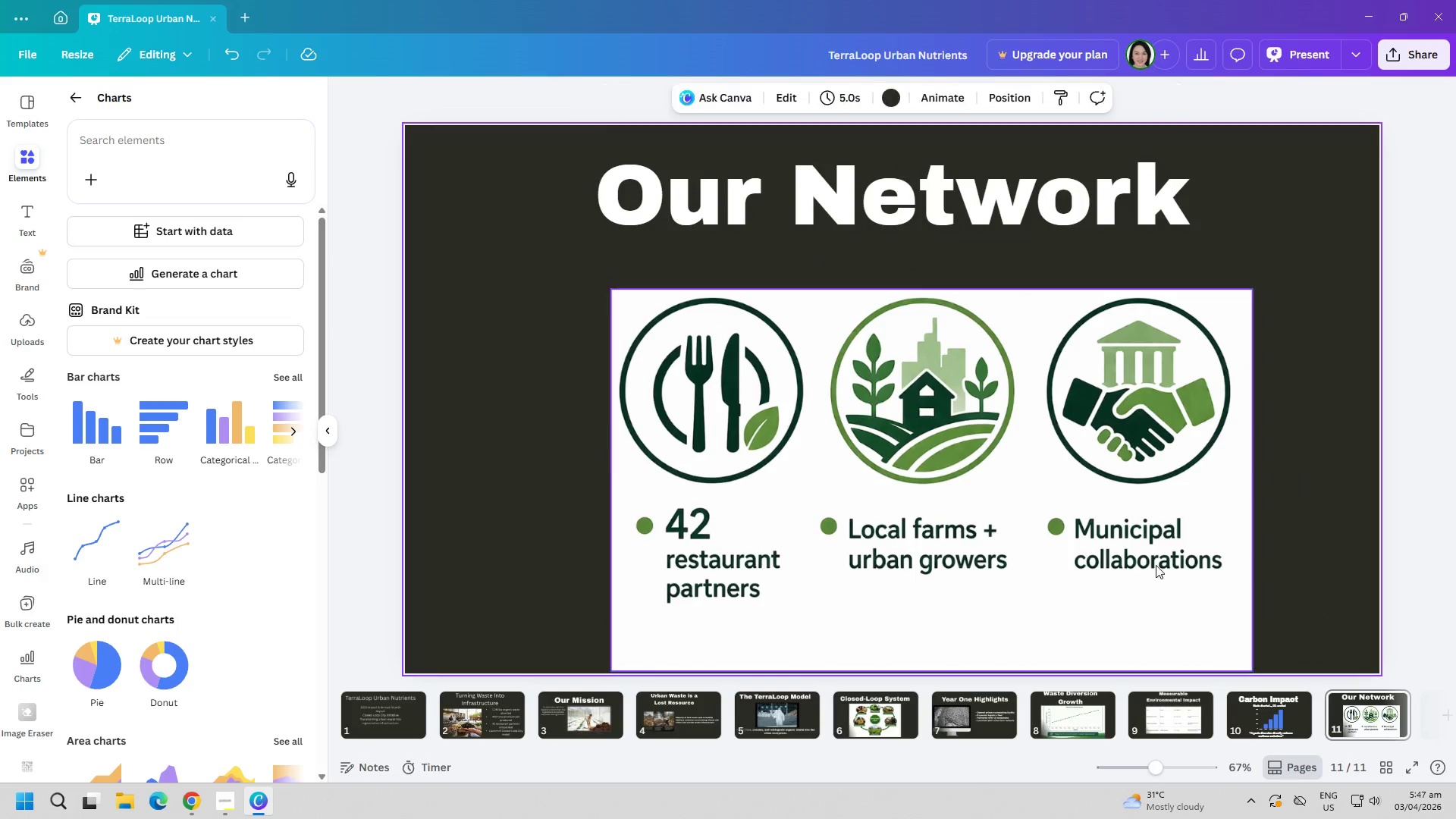 
left_click_drag(start_coordinate=[1096, 544], to_coordinate=[1054, 513])
 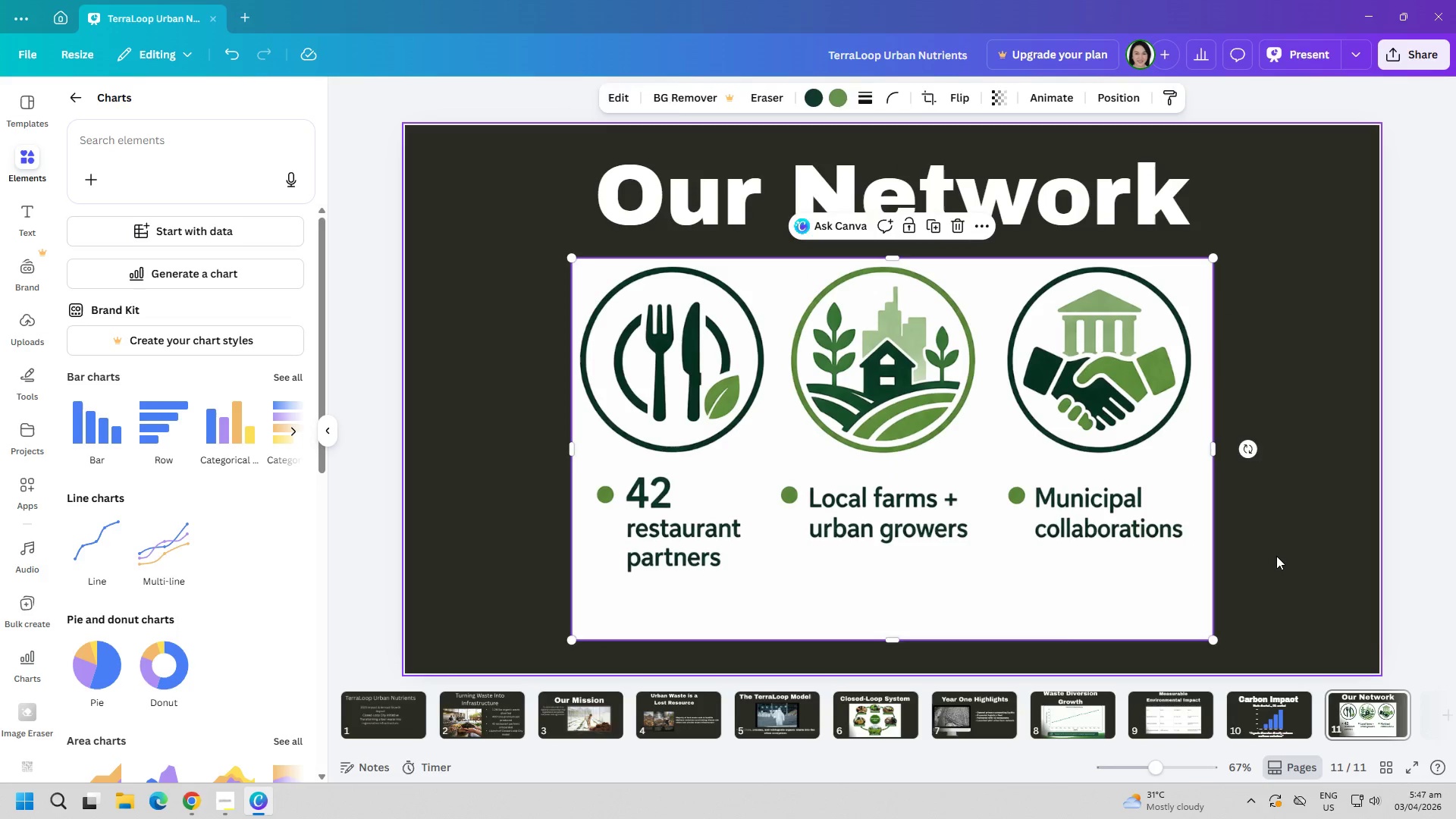 
left_click([1276, 556])
 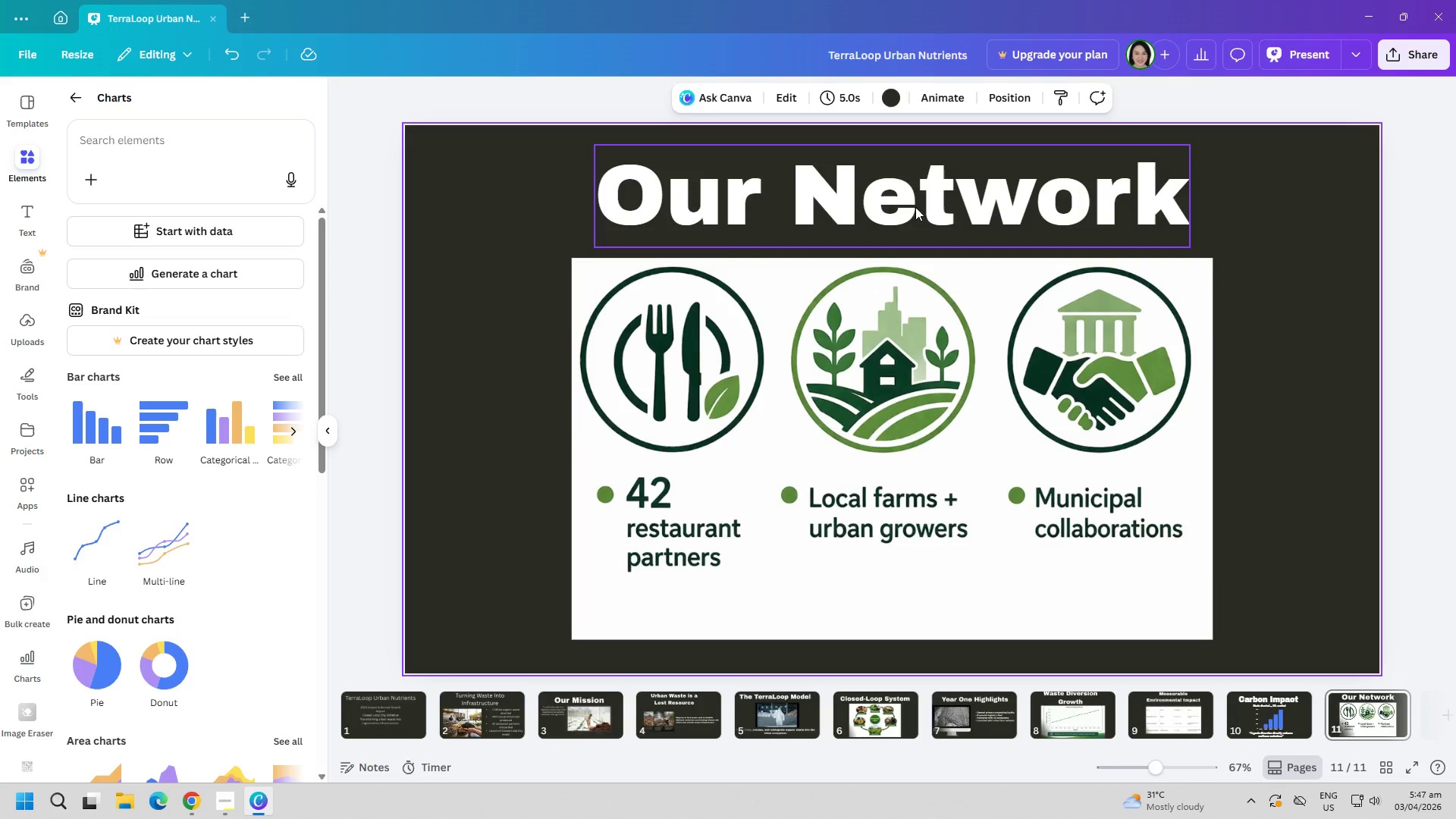 
left_click_drag(start_coordinate=[928, 199], to_coordinate=[923, 196])
 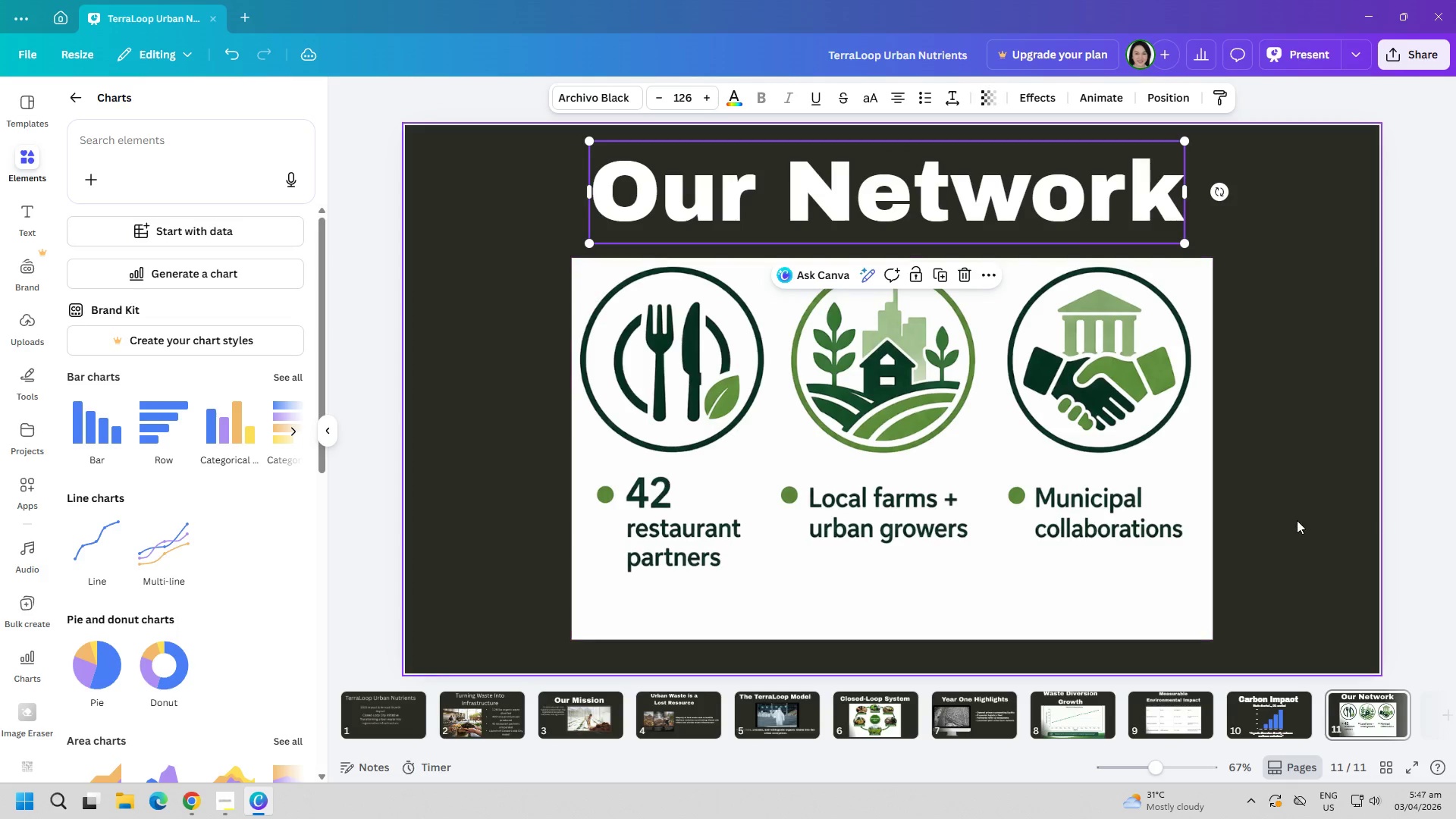 
left_click([1305, 520])
 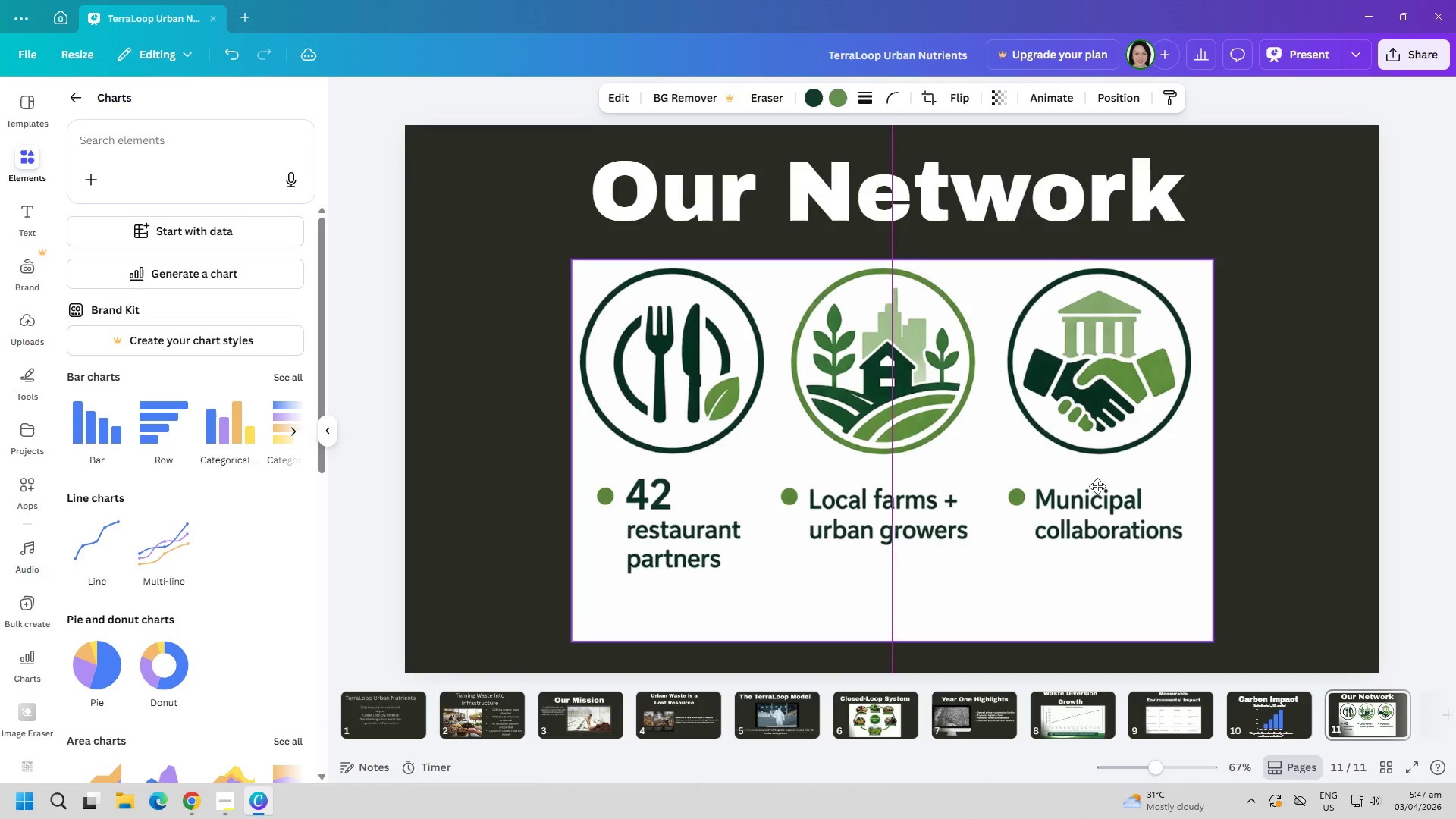 
left_click([1334, 537])
 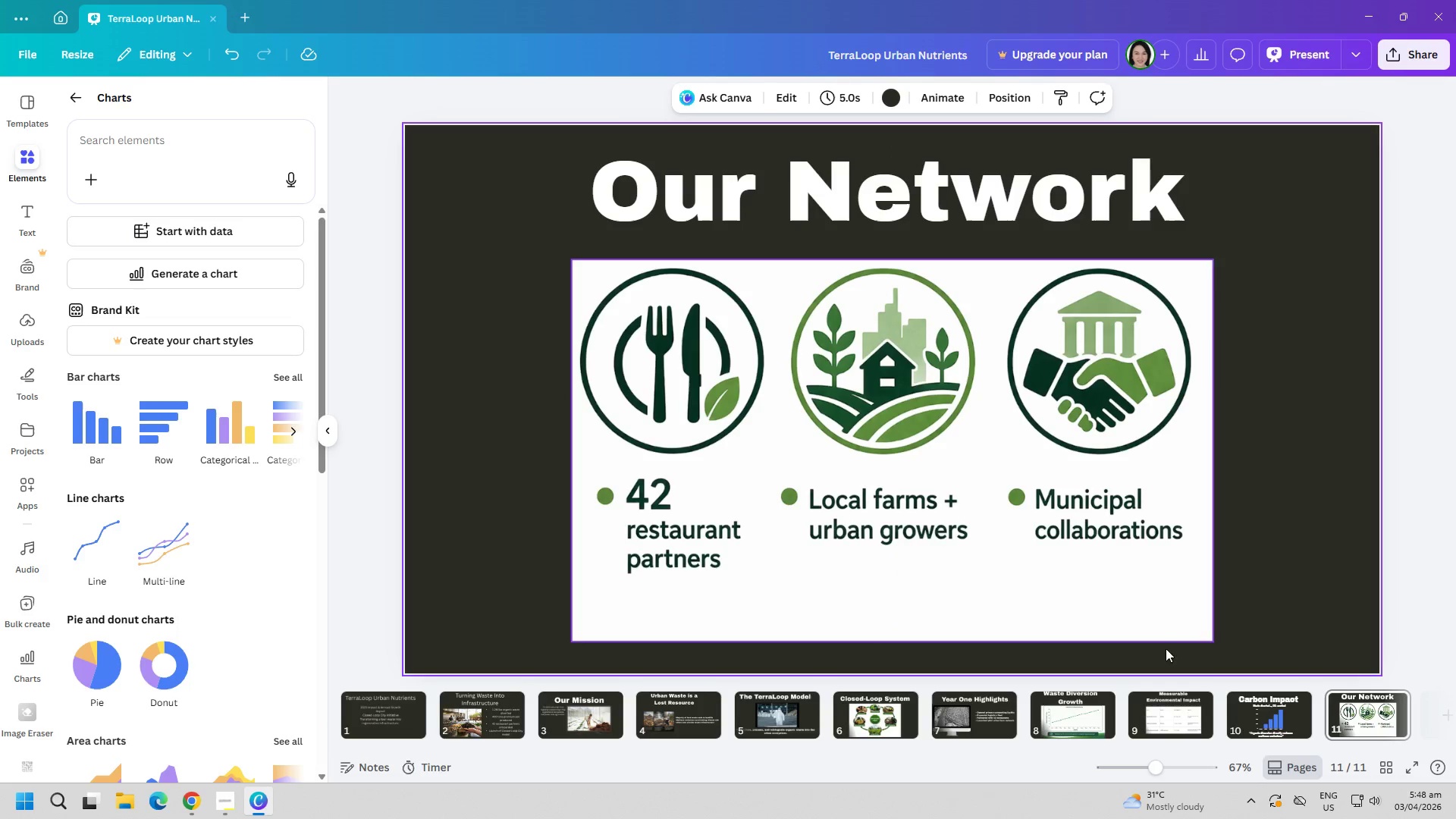 
scroll: coordinate [1372, 686], scroll_direction: down, amount: 2.0
 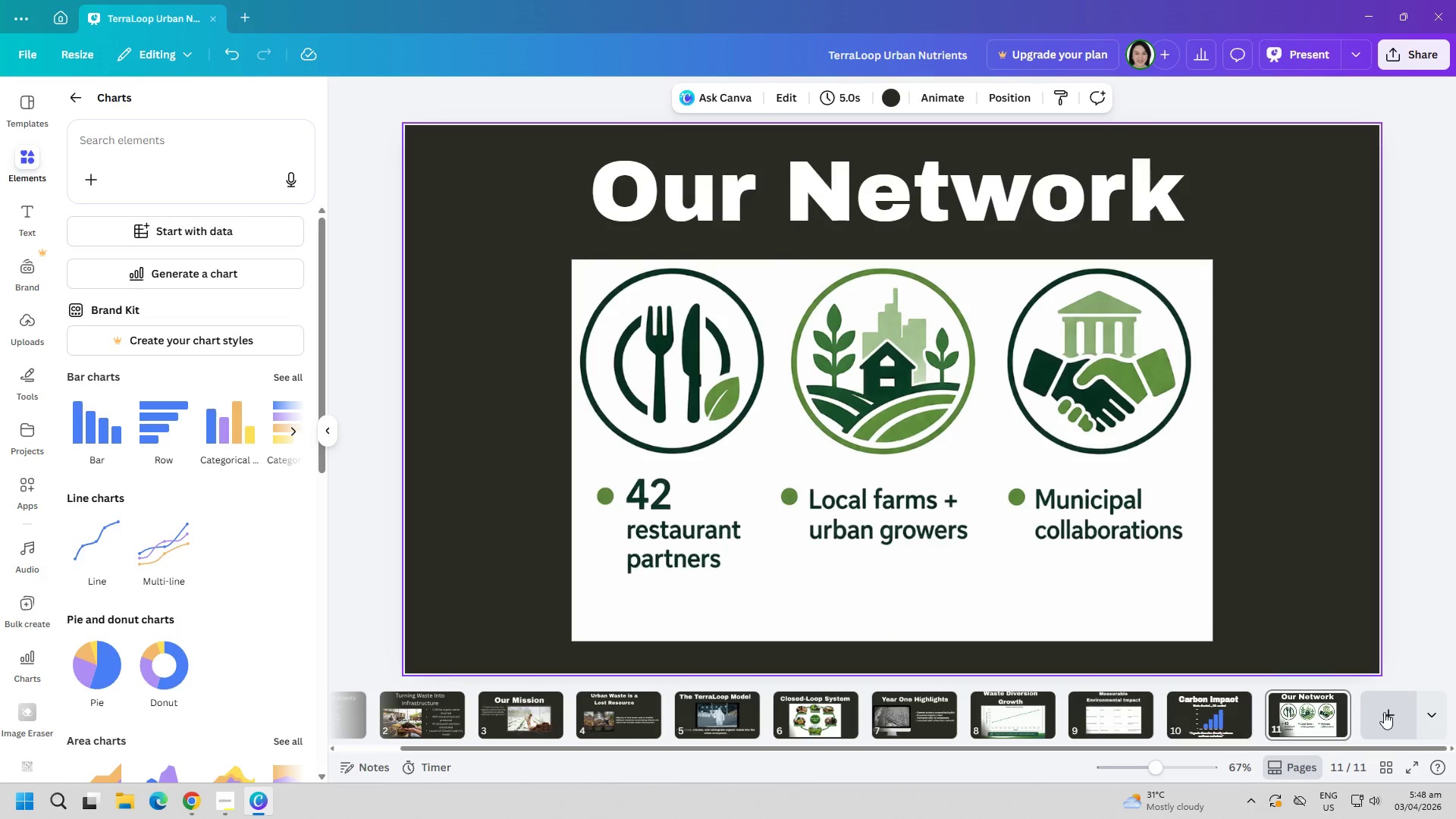 
left_click([1389, 712])
 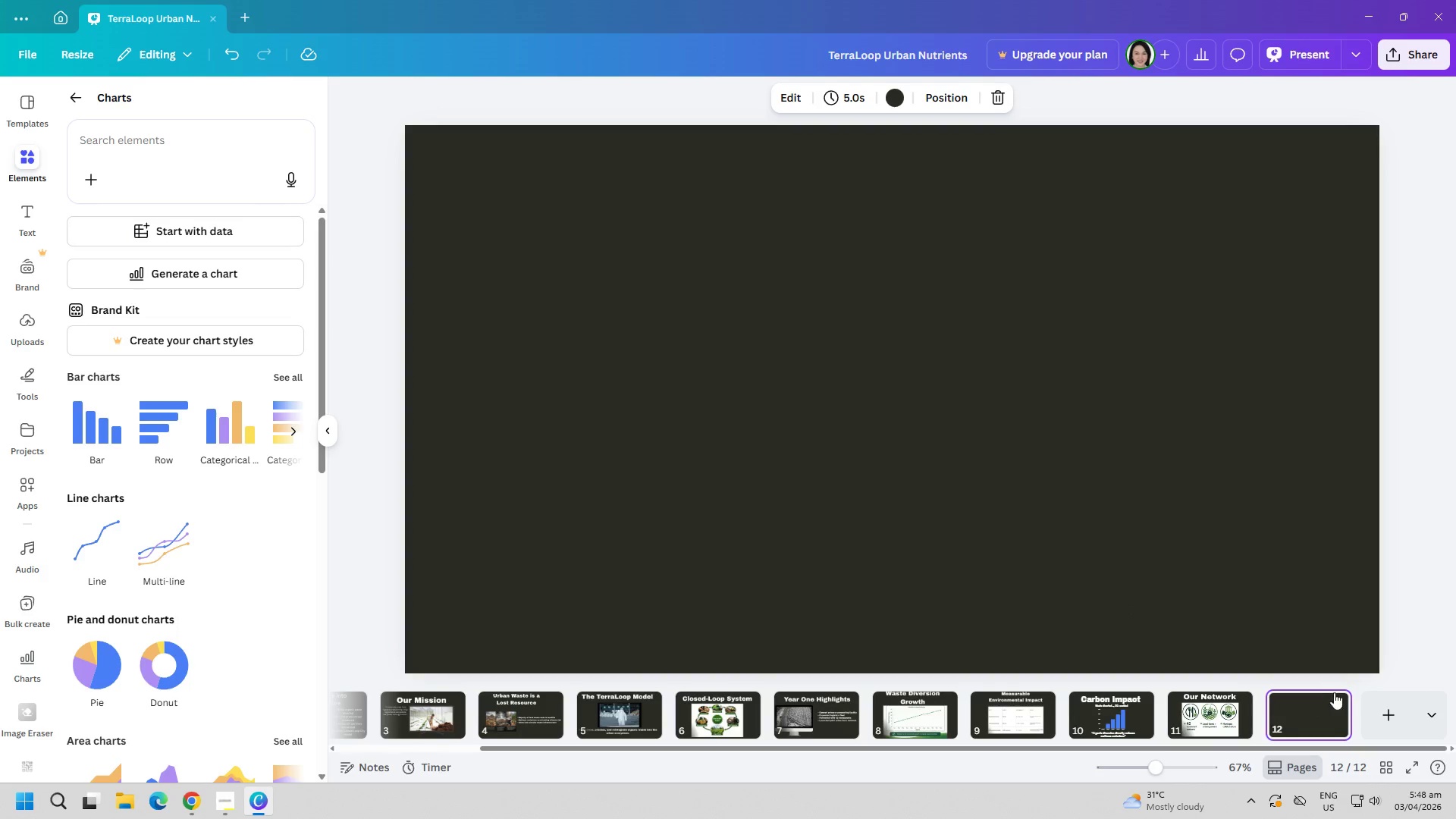 
left_click([1389, 708])
 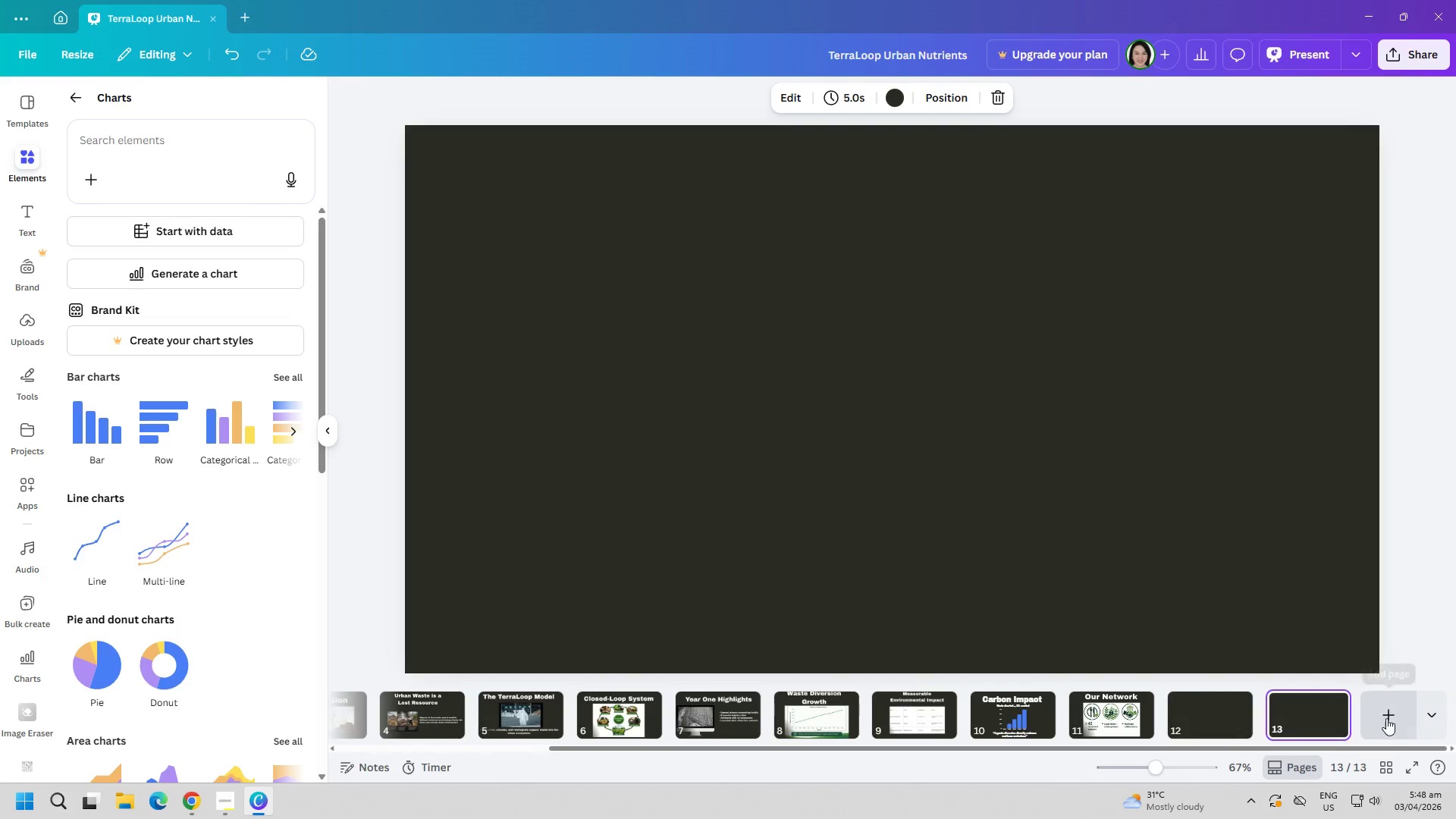 
left_click([1386, 718])
 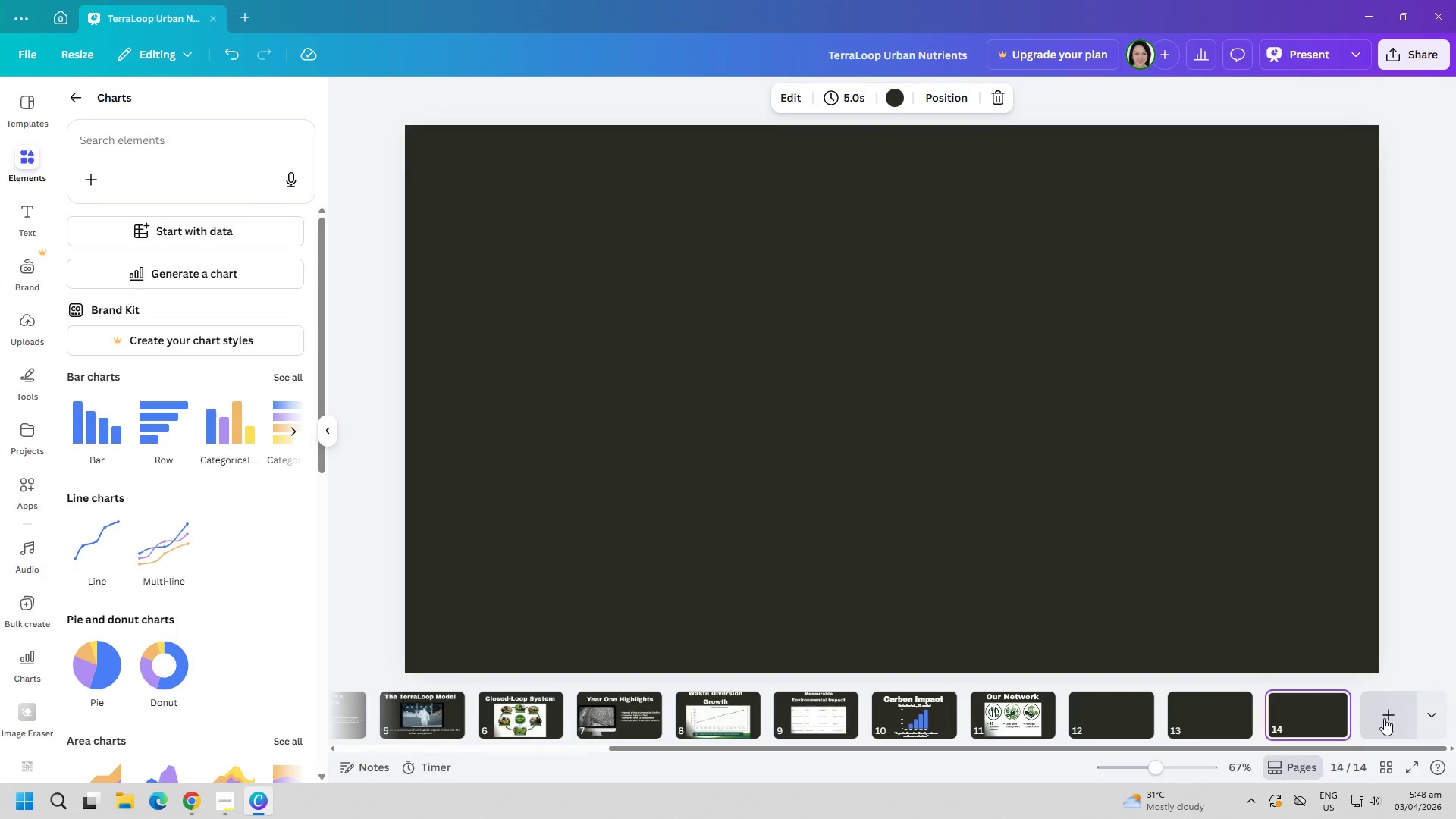 
left_click([1384, 718])
 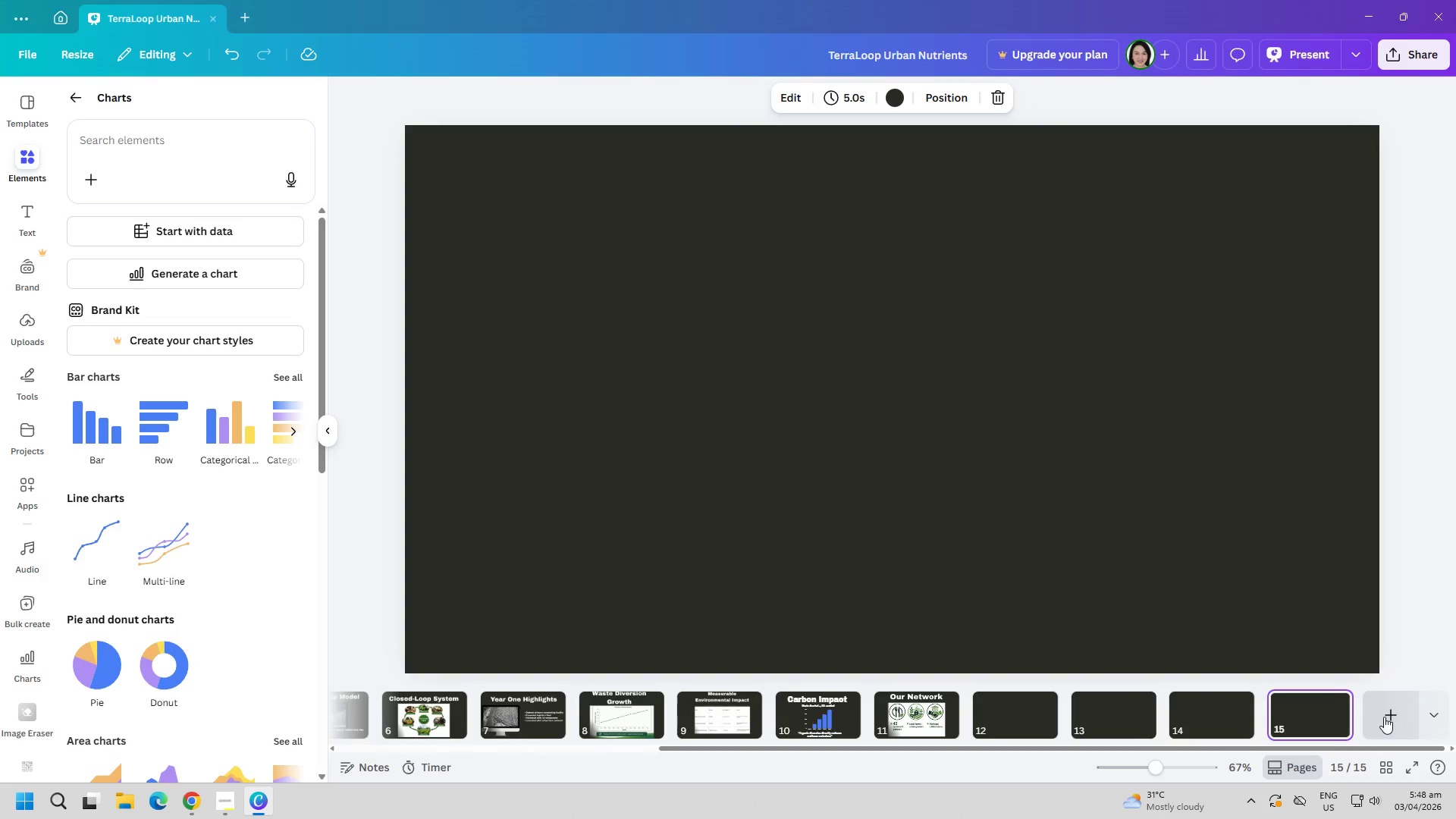 
left_click([1384, 717])
 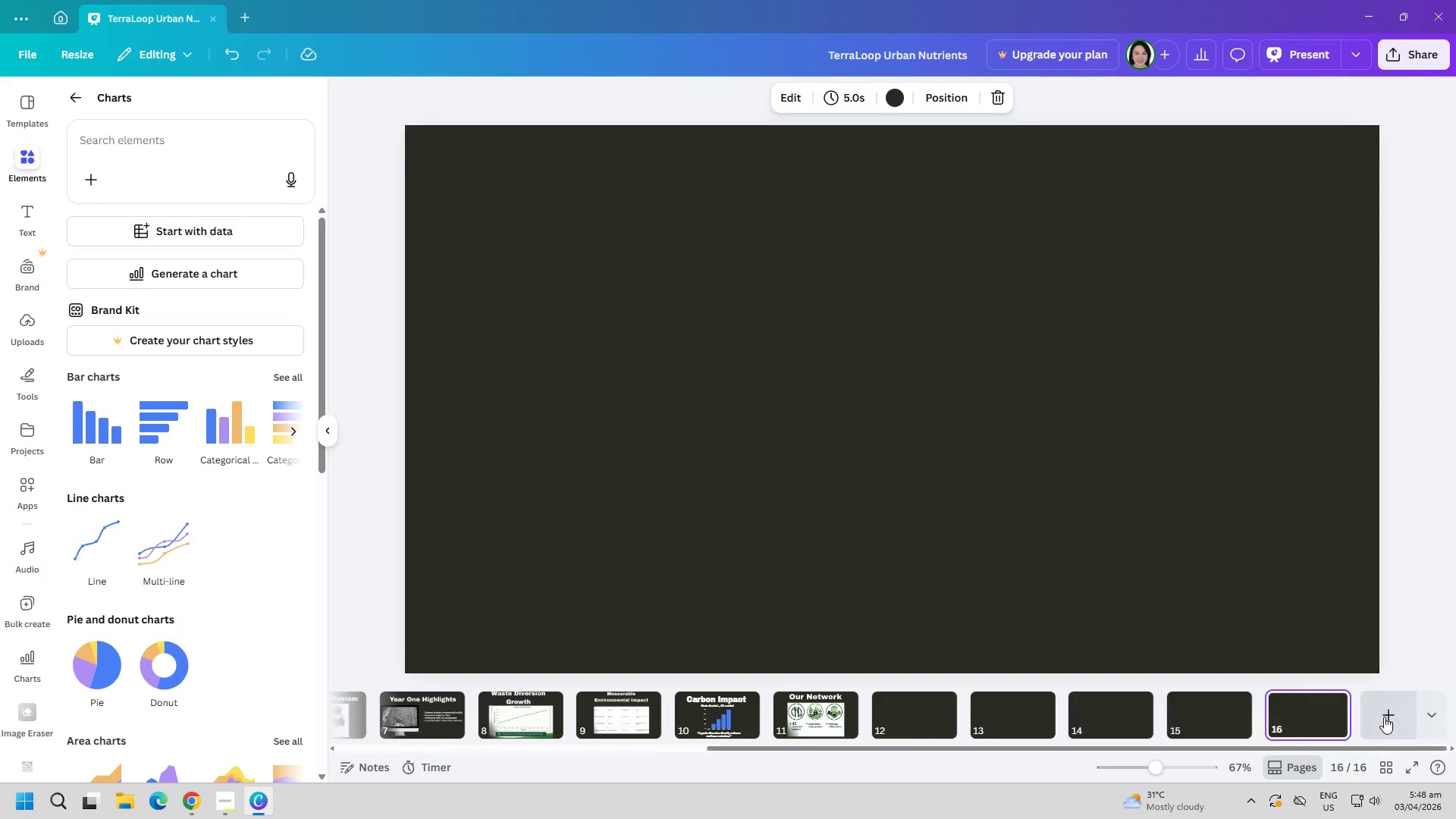 
left_click([1384, 717])
 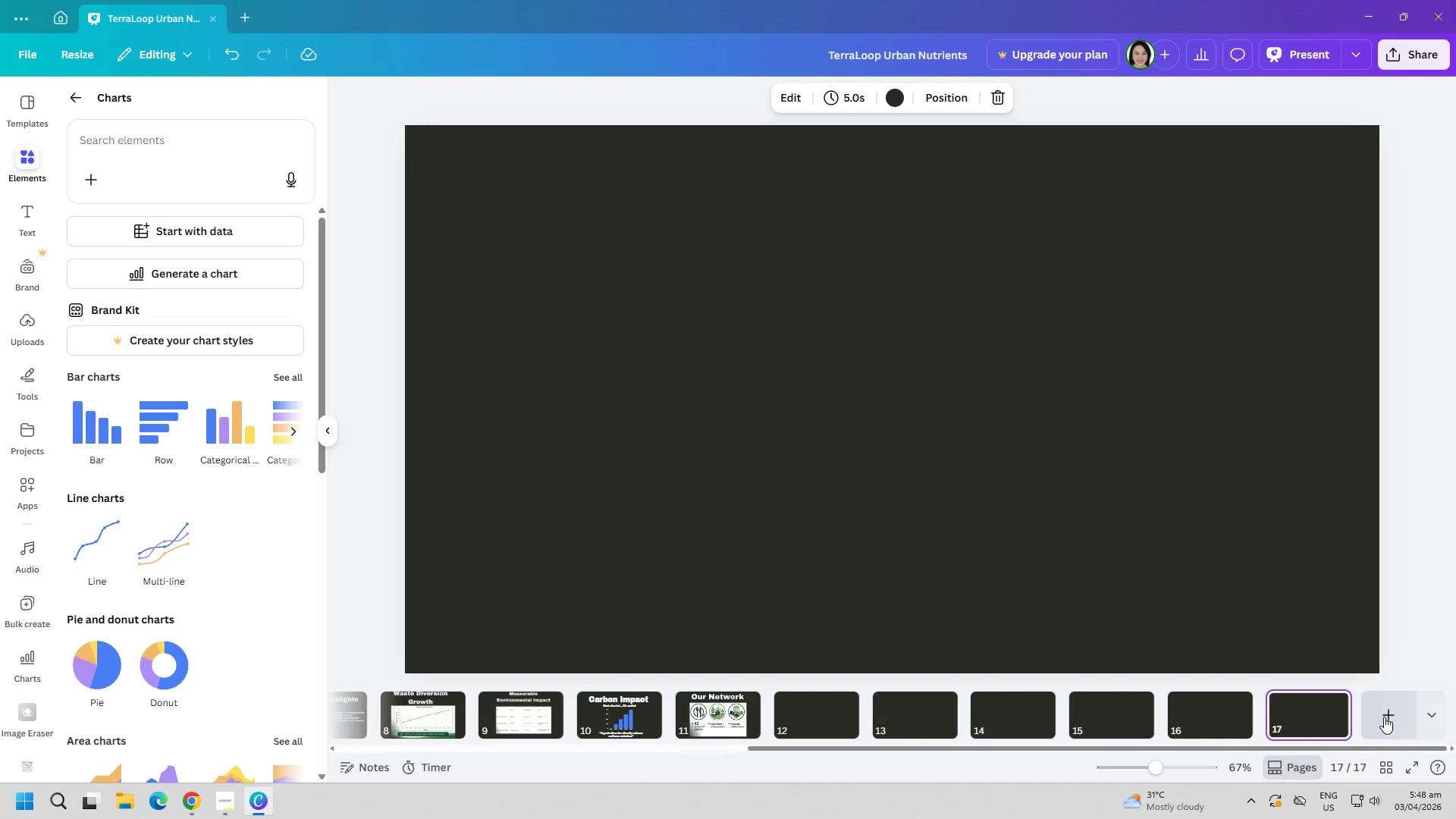 
left_click([1384, 717])
 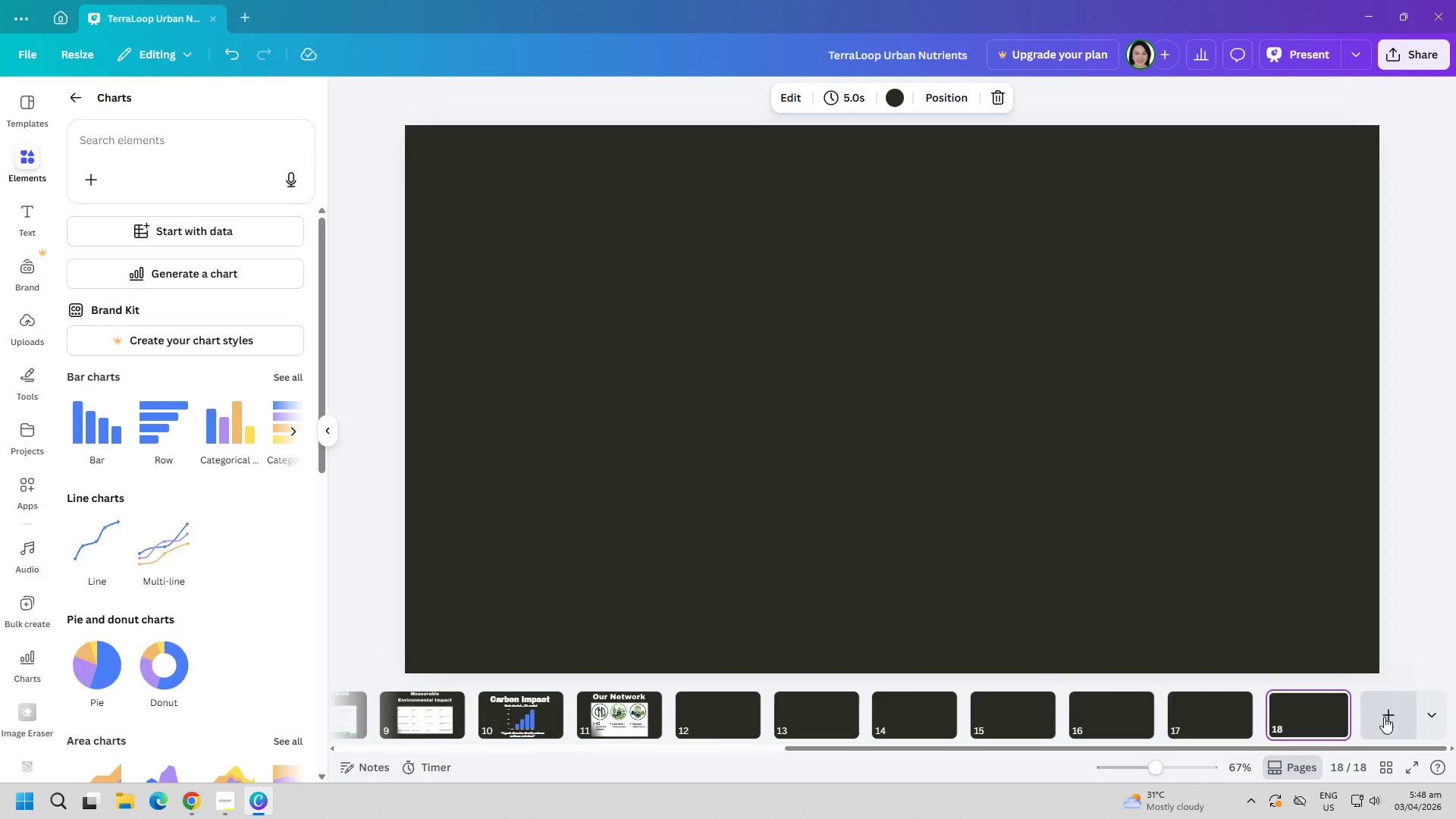 
left_click([1384, 717])
 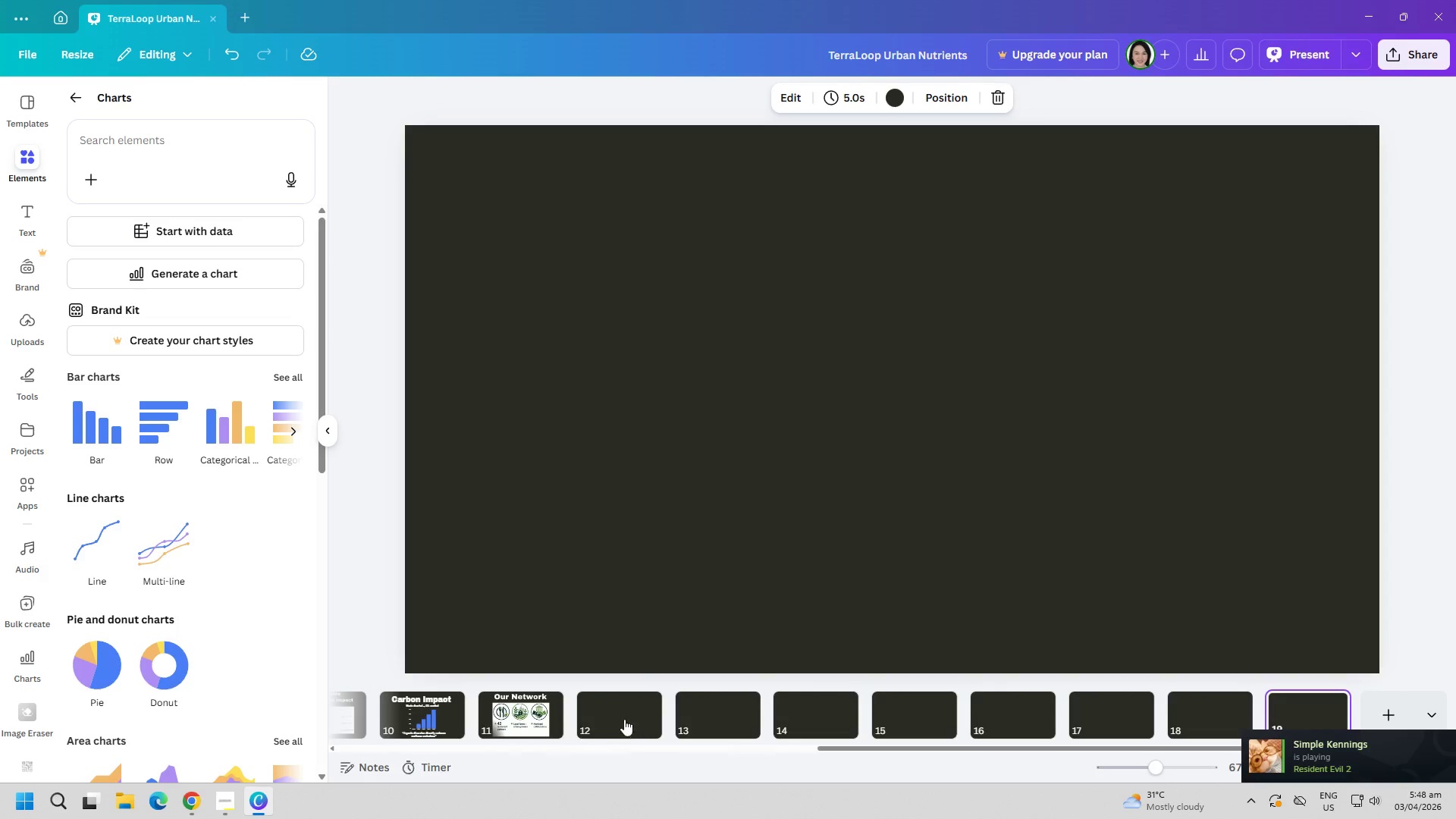 
left_click([623, 708])
 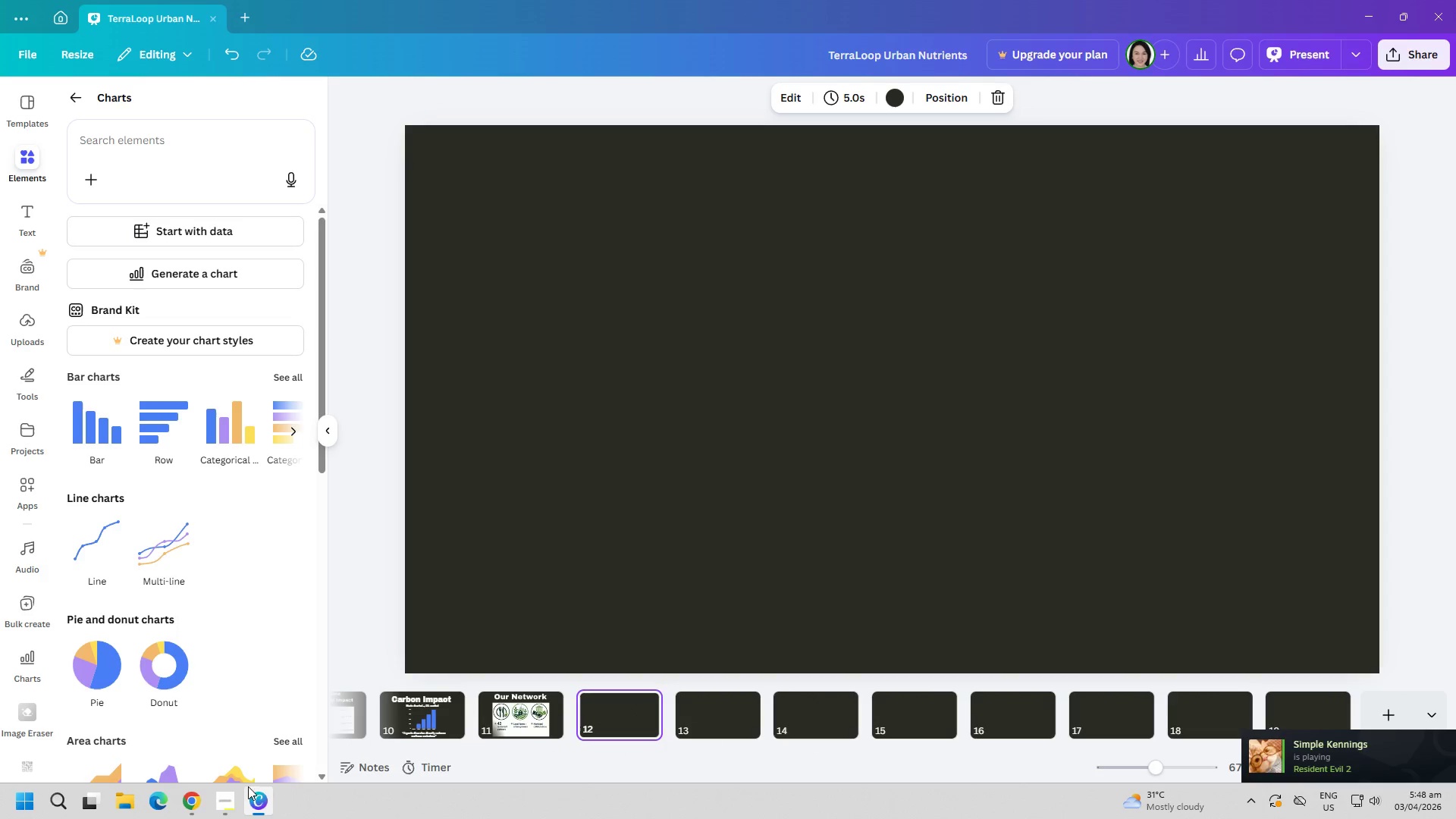 
left_click([190, 810])
 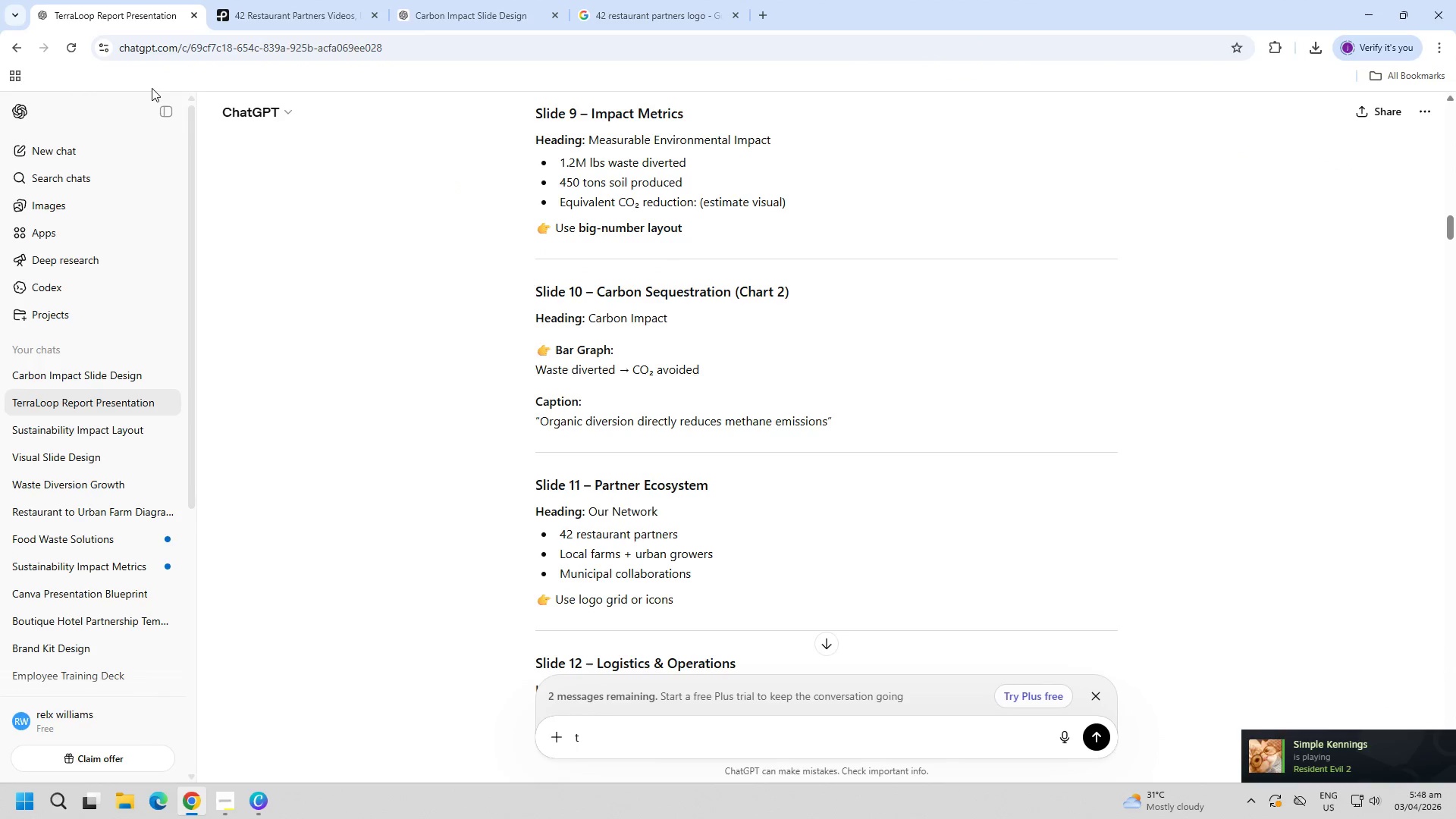 
scroll: coordinate [694, 519], scroll_direction: down, amount: 28.0
 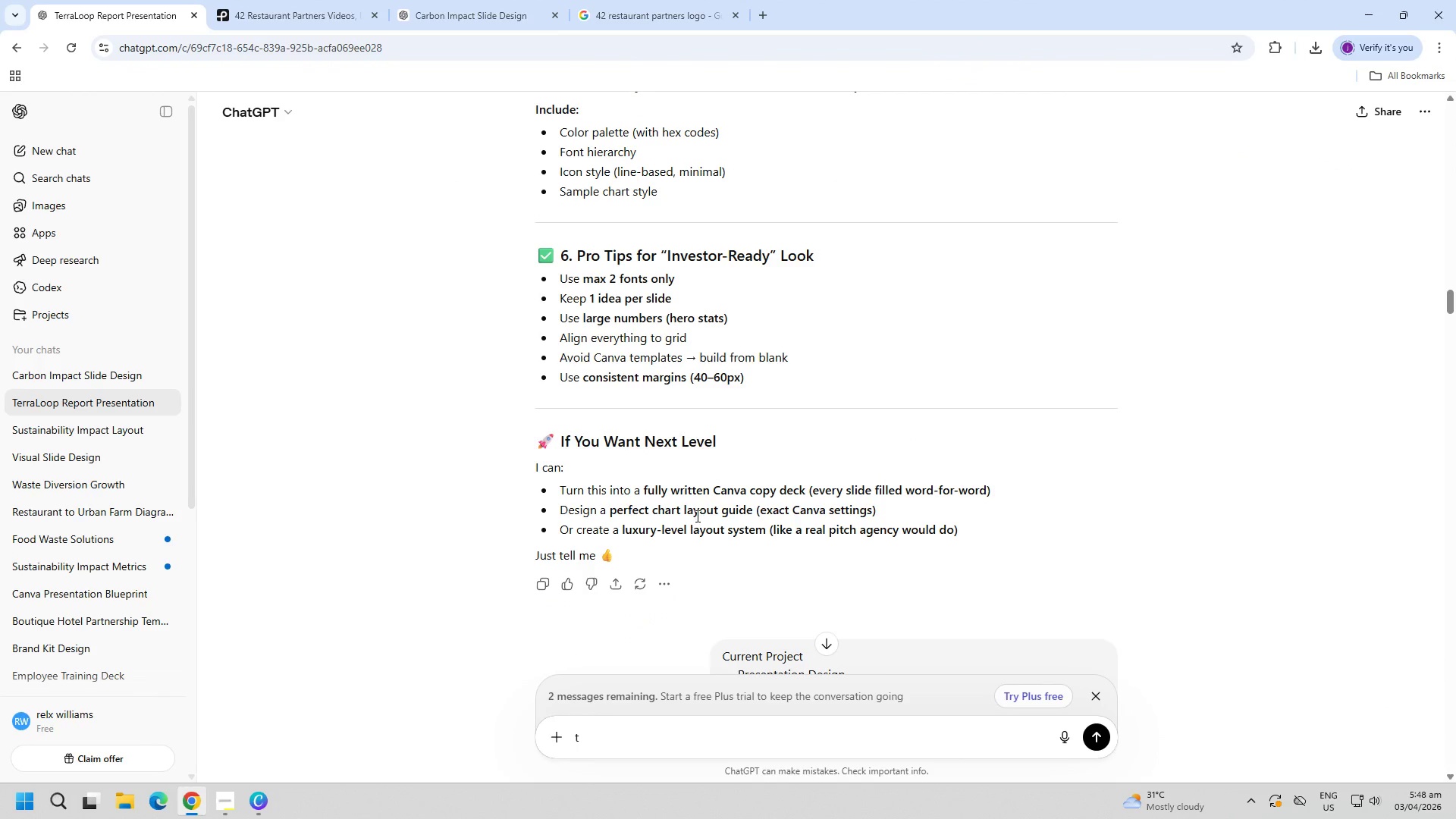 
scroll: coordinate [532, 535], scroll_direction: up, amount: 20.0
 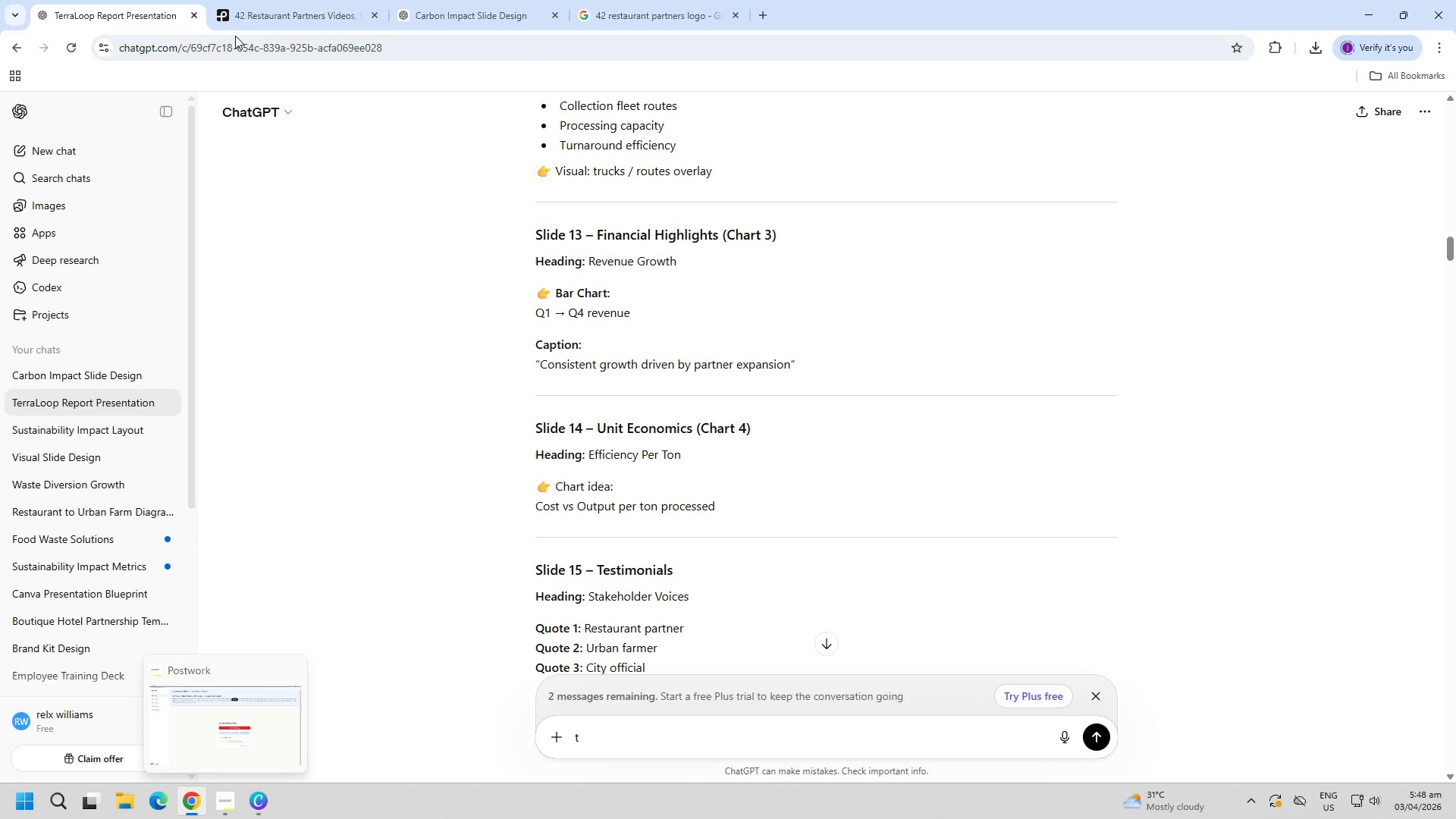 
double_click([109, 0])
 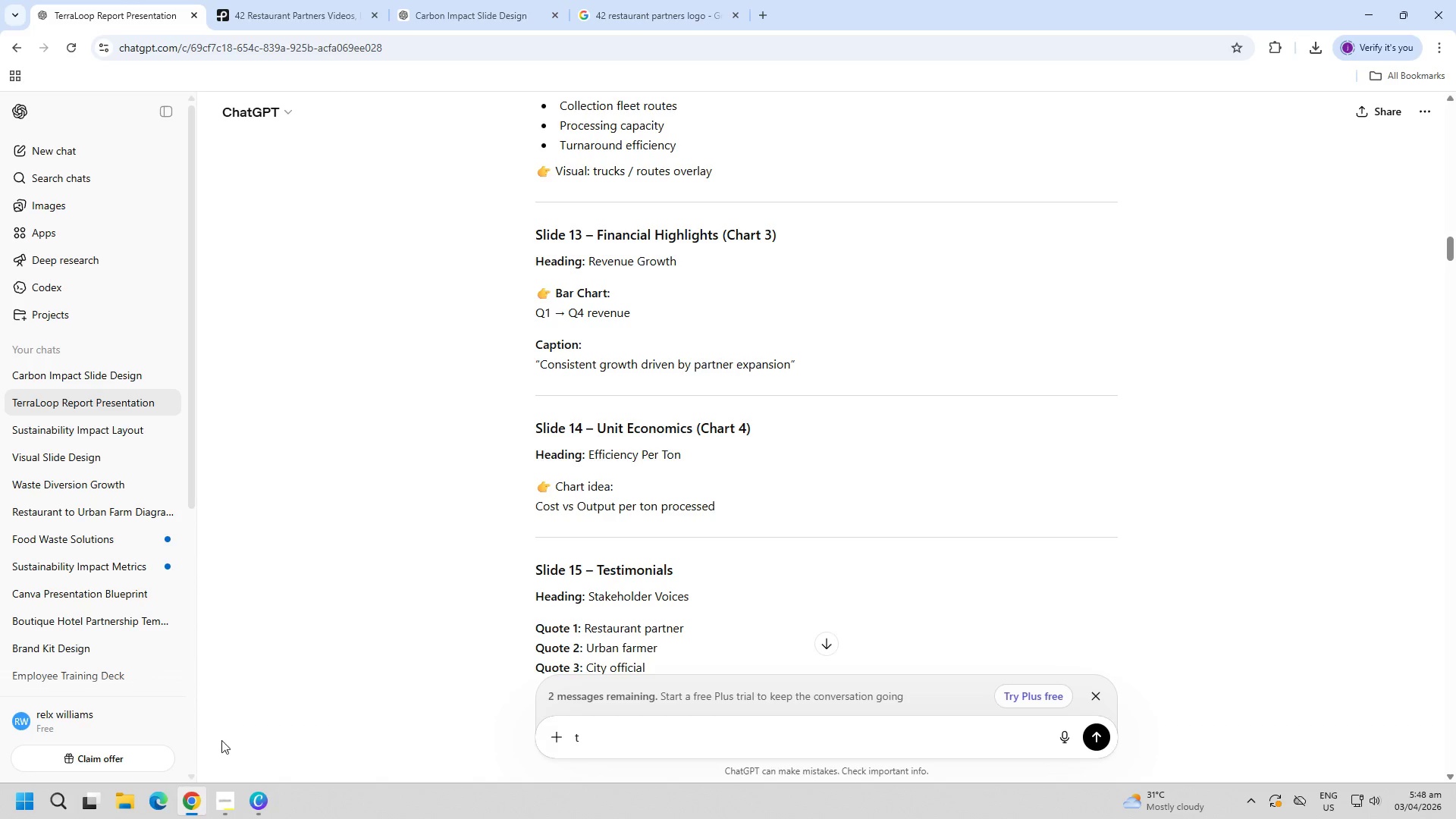 
left_click([227, 786])